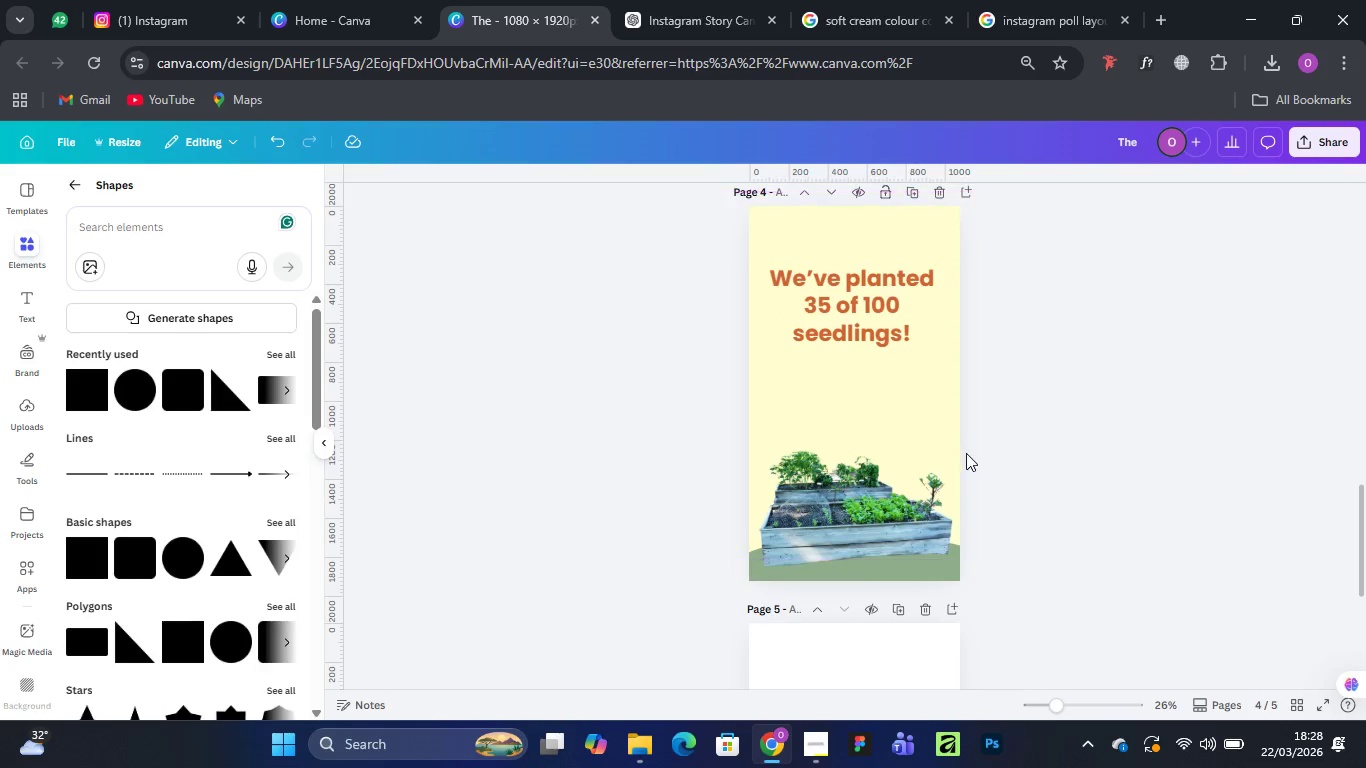 
scroll: coordinate [966, 453], scroll_direction: up, amount: 1.0
 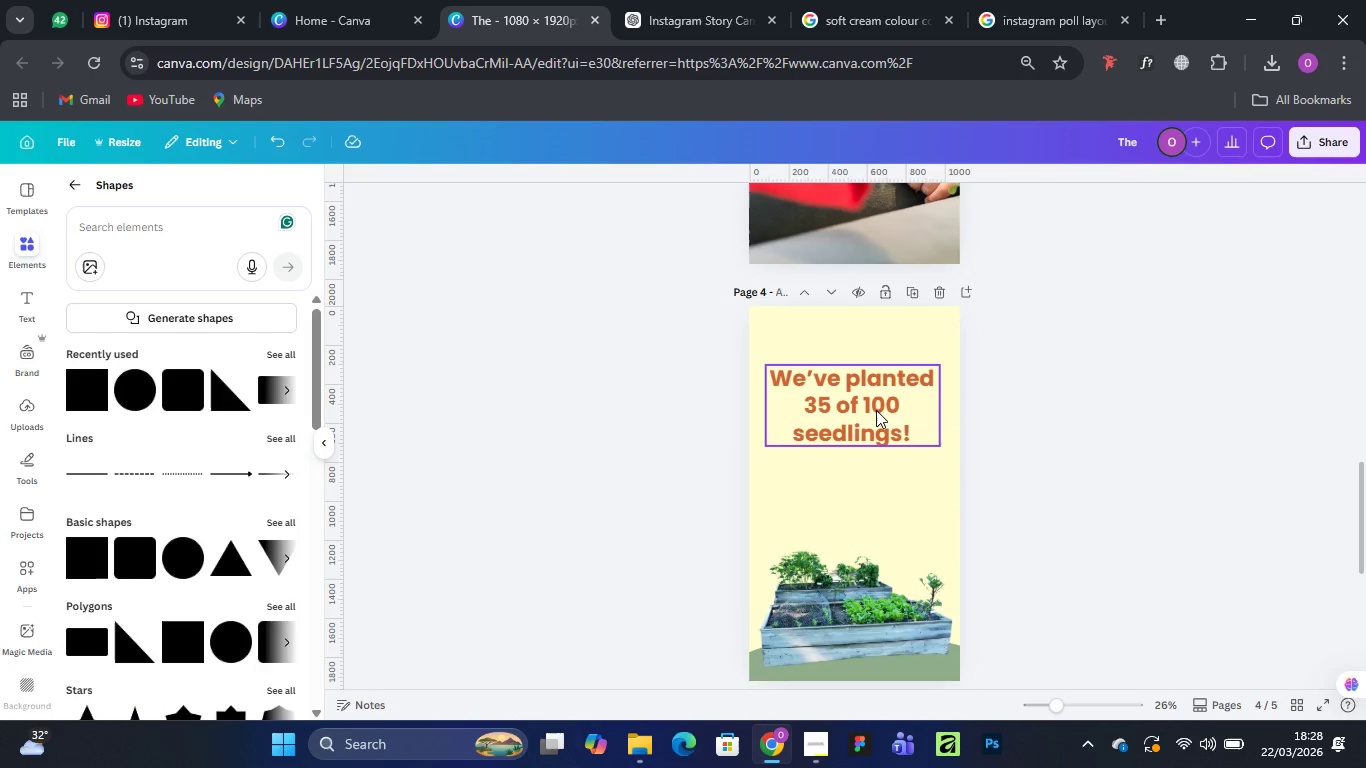 
left_click_drag(start_coordinate=[876, 410], to_coordinate=[878, 442])
 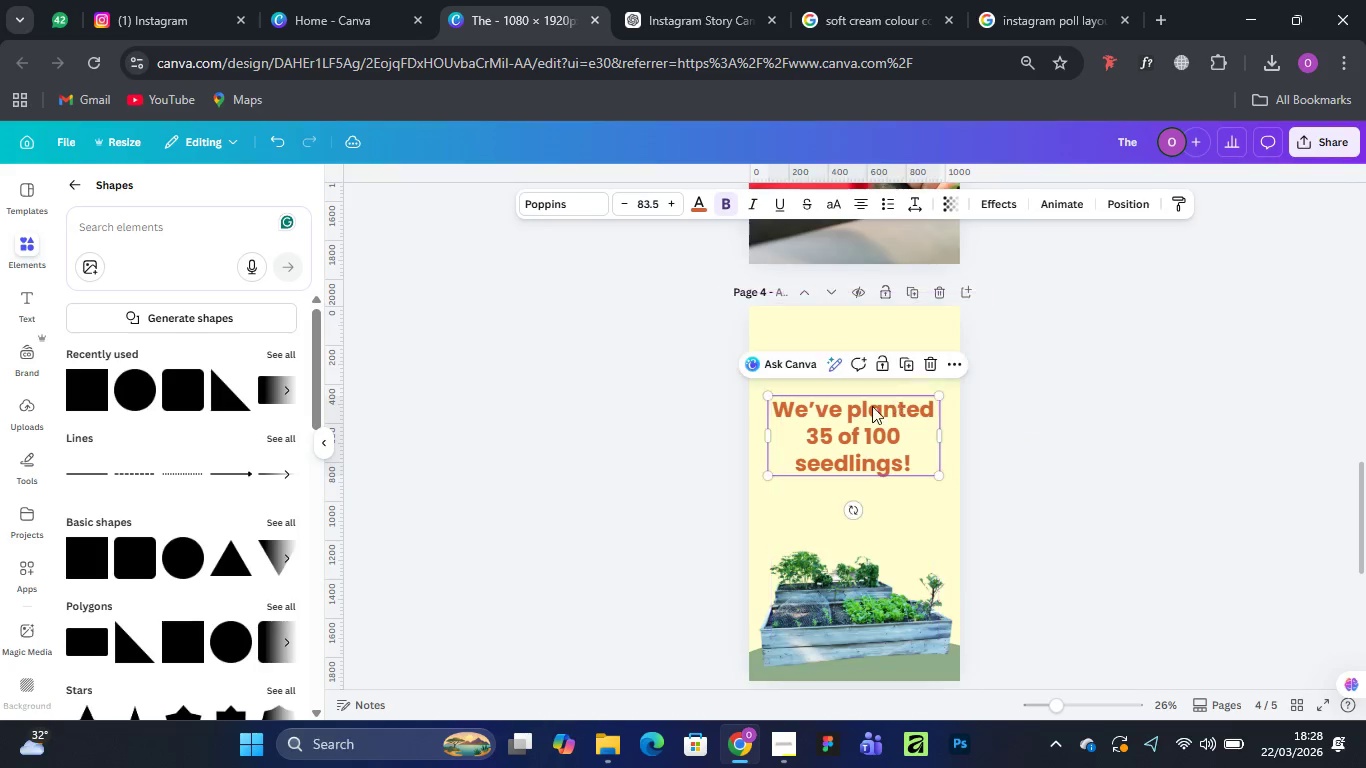 
left_click_drag(start_coordinate=[764, 440], to_coordinate=[787, 438])
 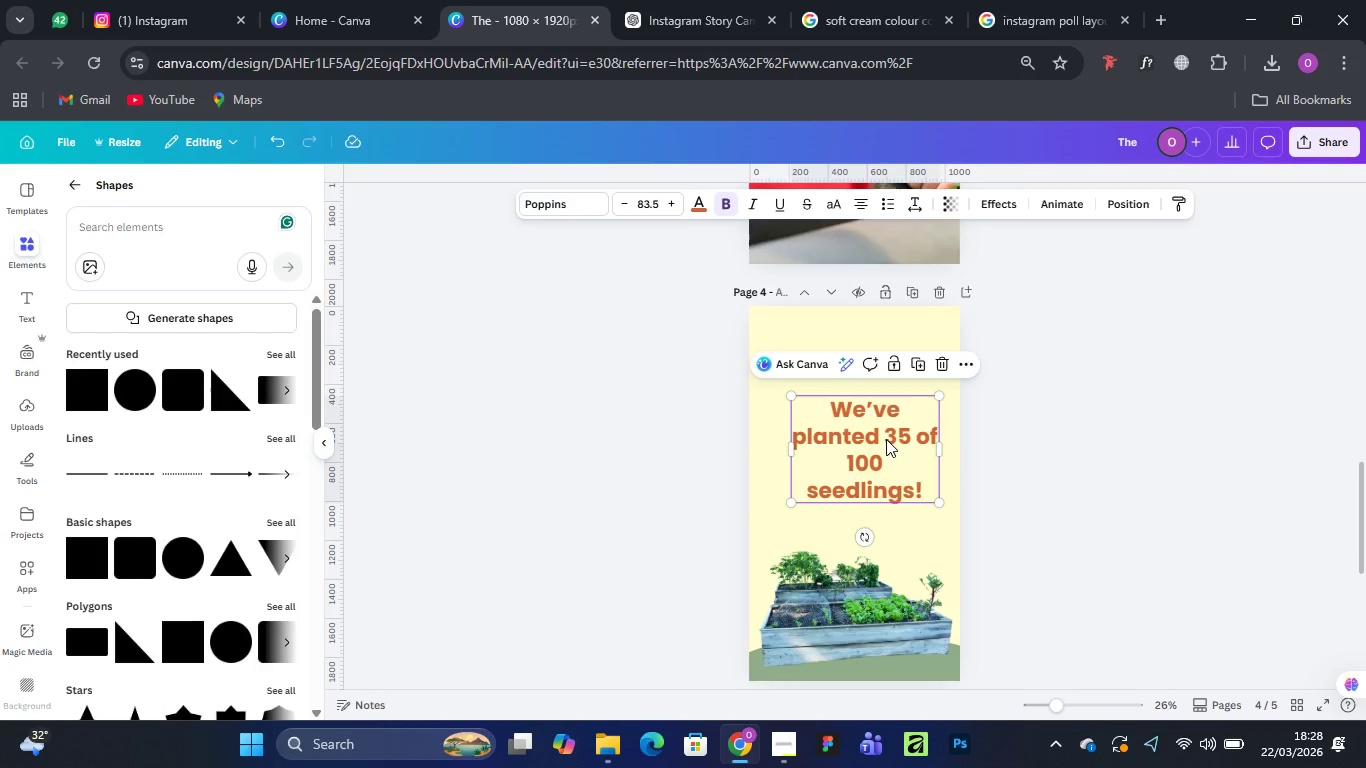 
double_click([886, 439])
 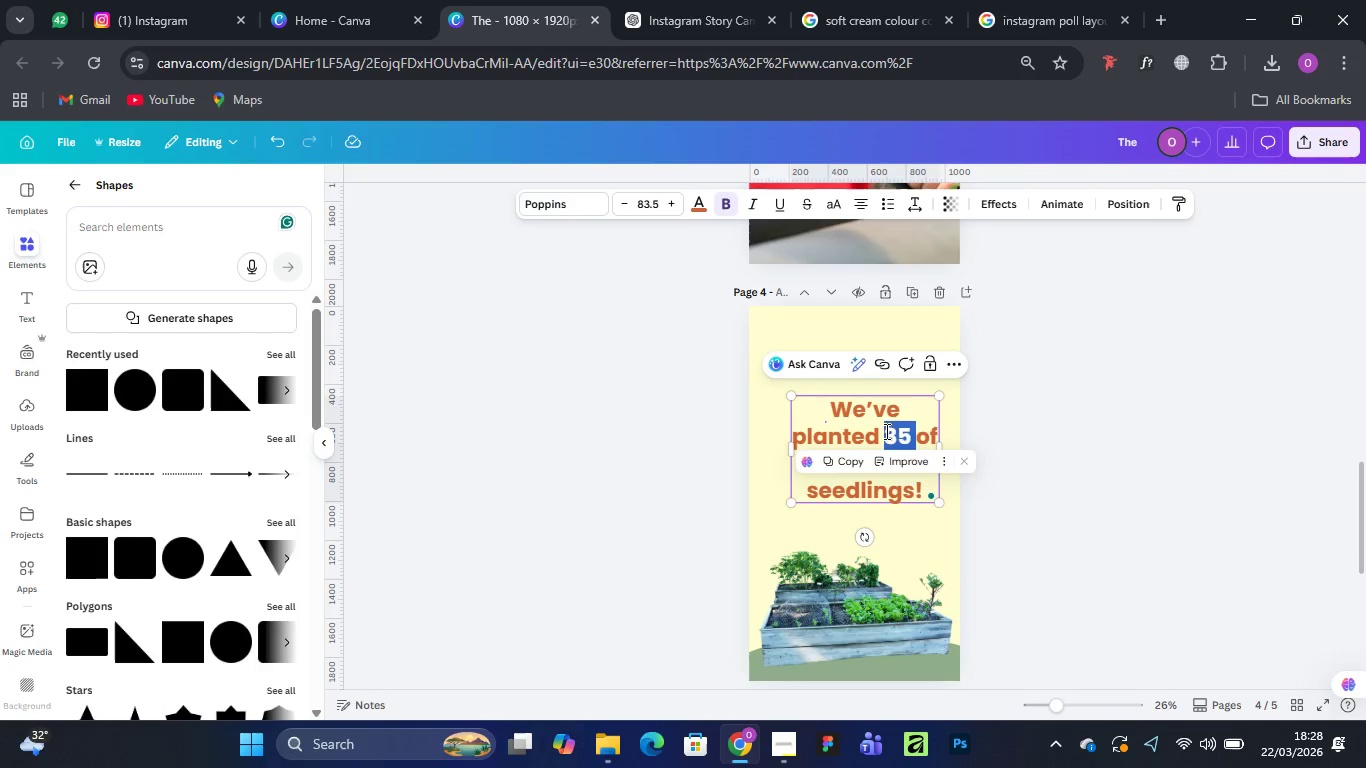 
left_click([885, 431])
 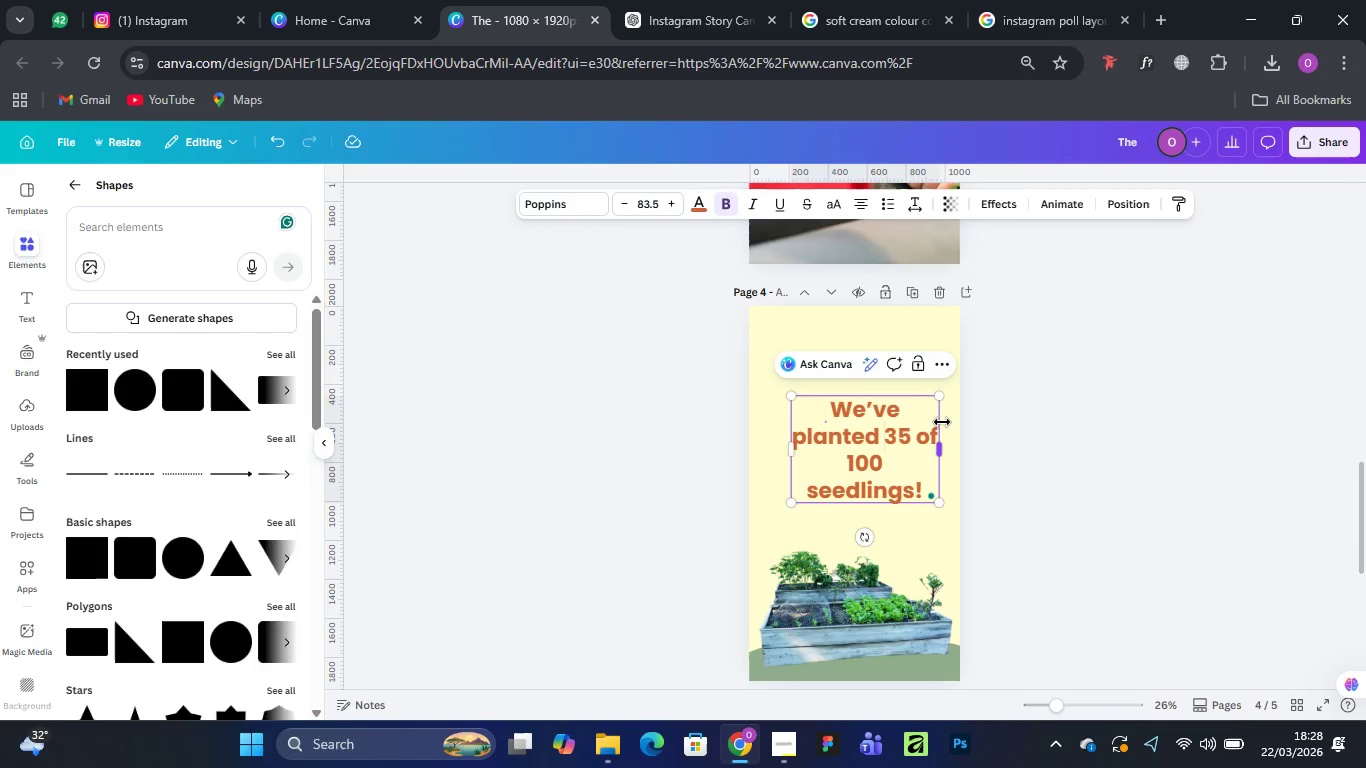 
key(Enter)
 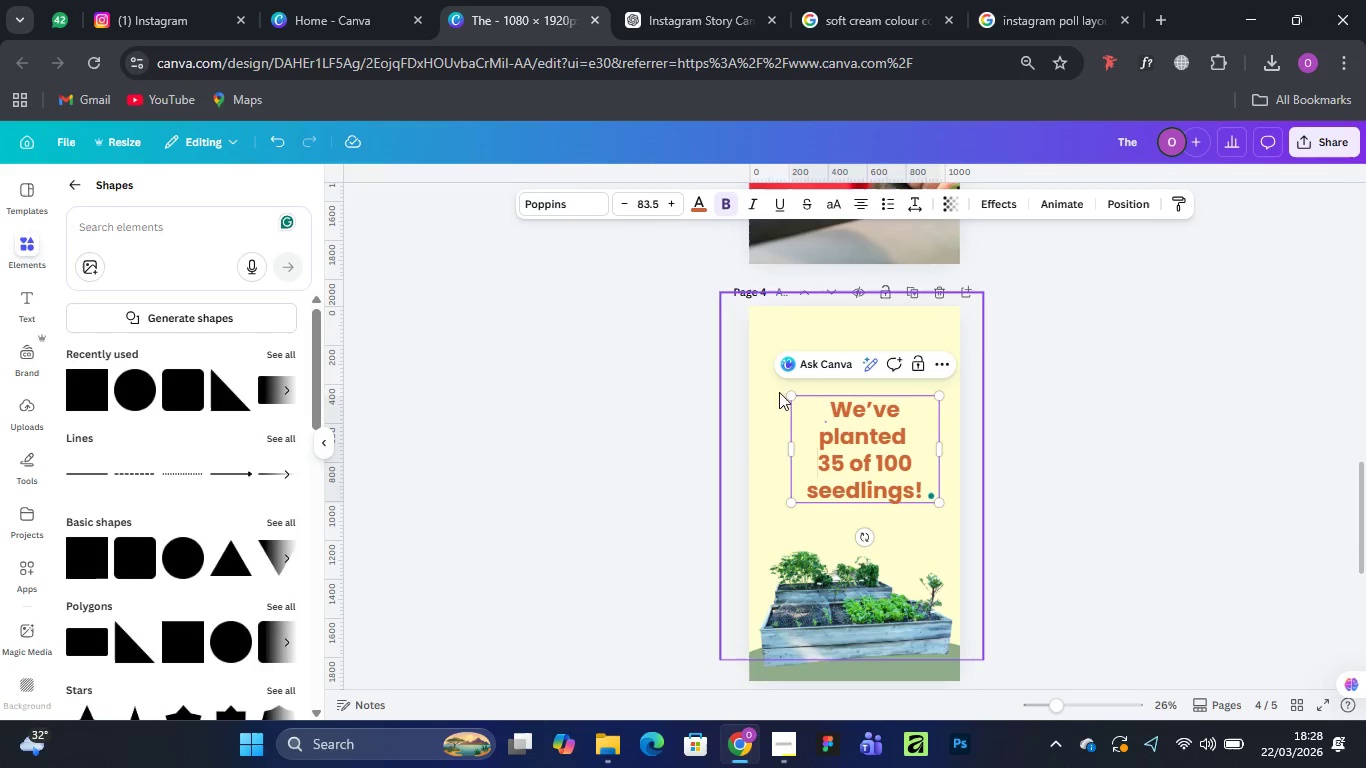 
left_click_drag(start_coordinate=[795, 399], to_coordinate=[773, 381])
 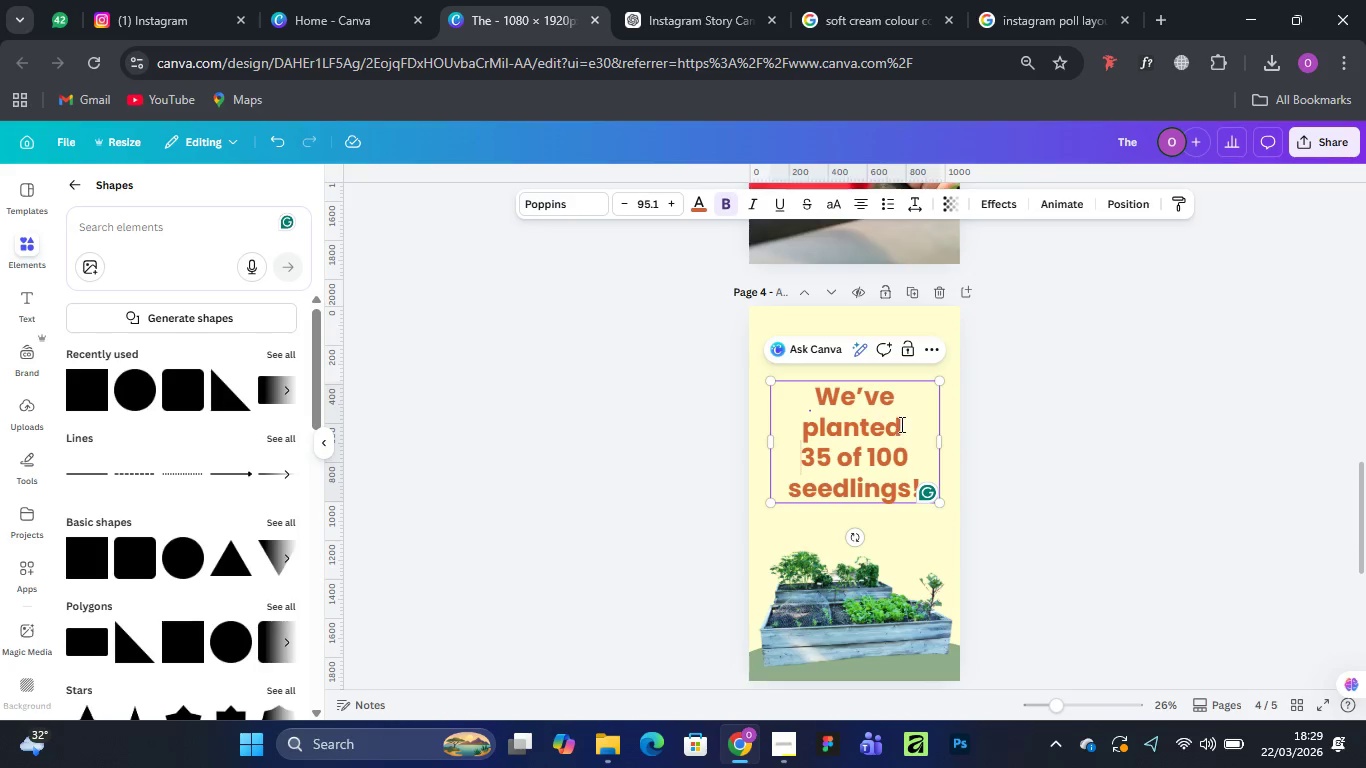 
left_click_drag(start_coordinate=[903, 423], to_coordinate=[884, 423])
 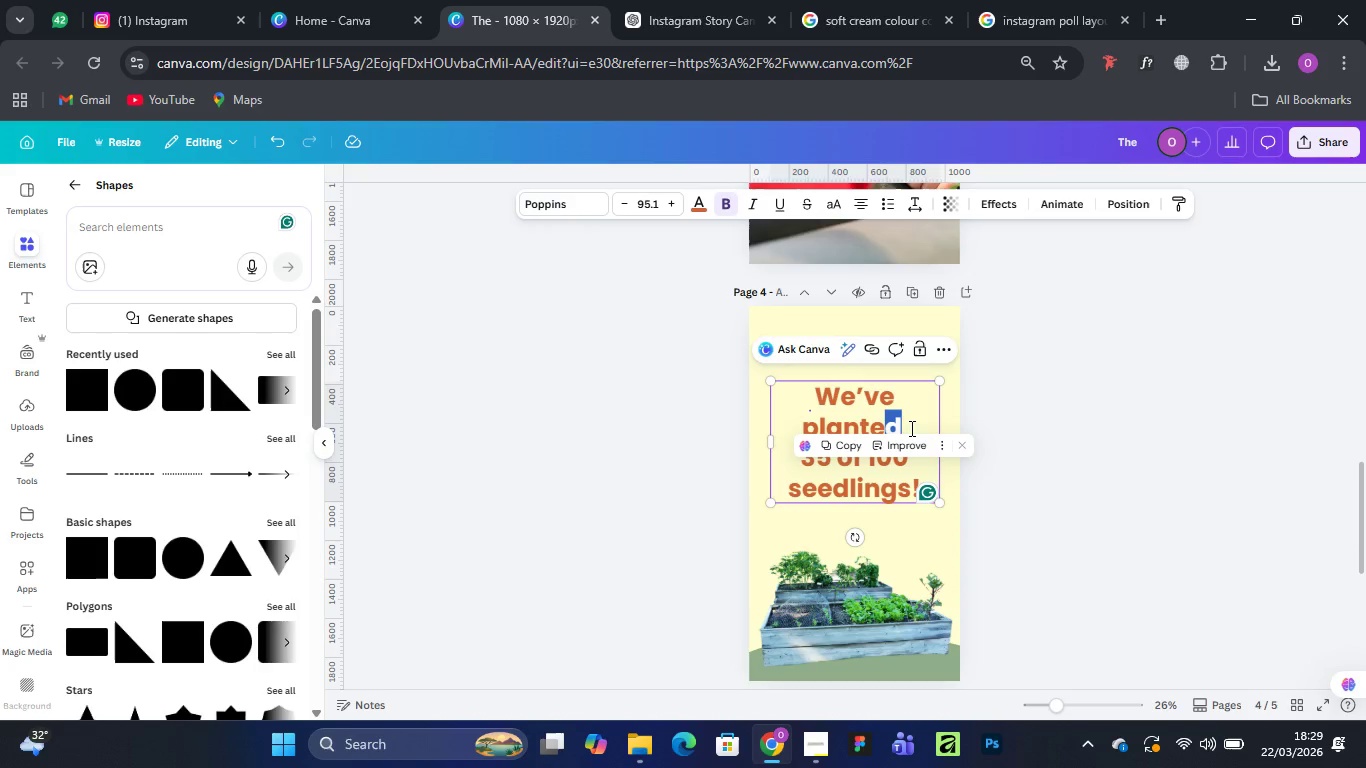 
left_click([908, 425])
 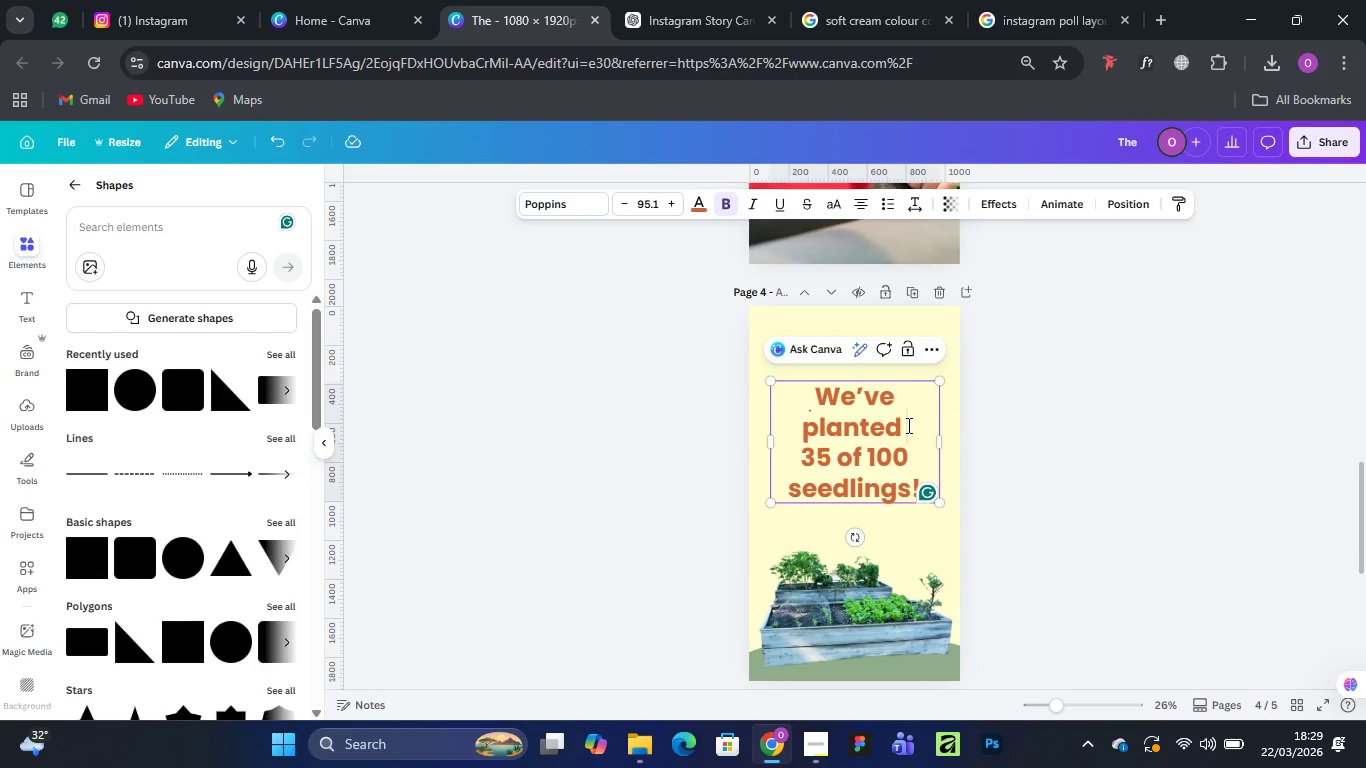 
left_click_drag(start_coordinate=[907, 425], to_coordinate=[807, 391])
 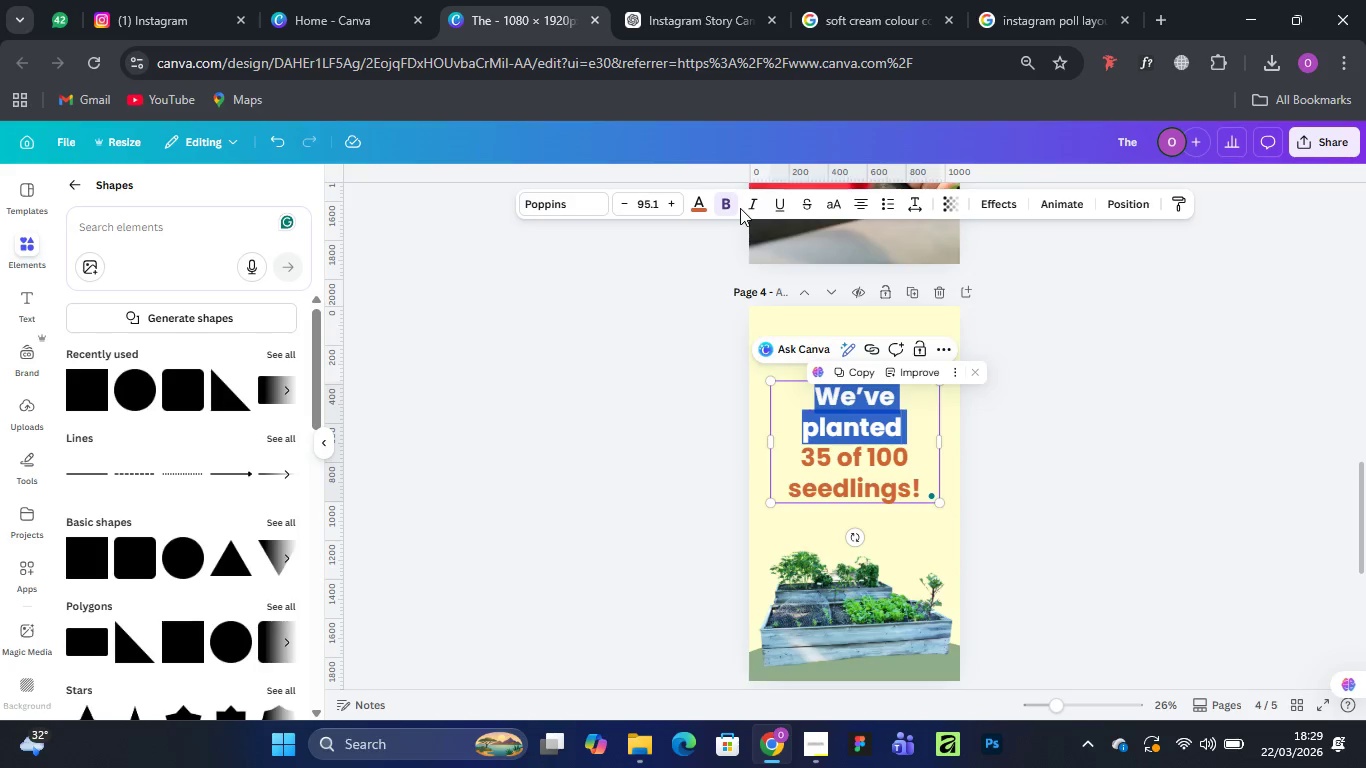 
left_click([713, 197])
 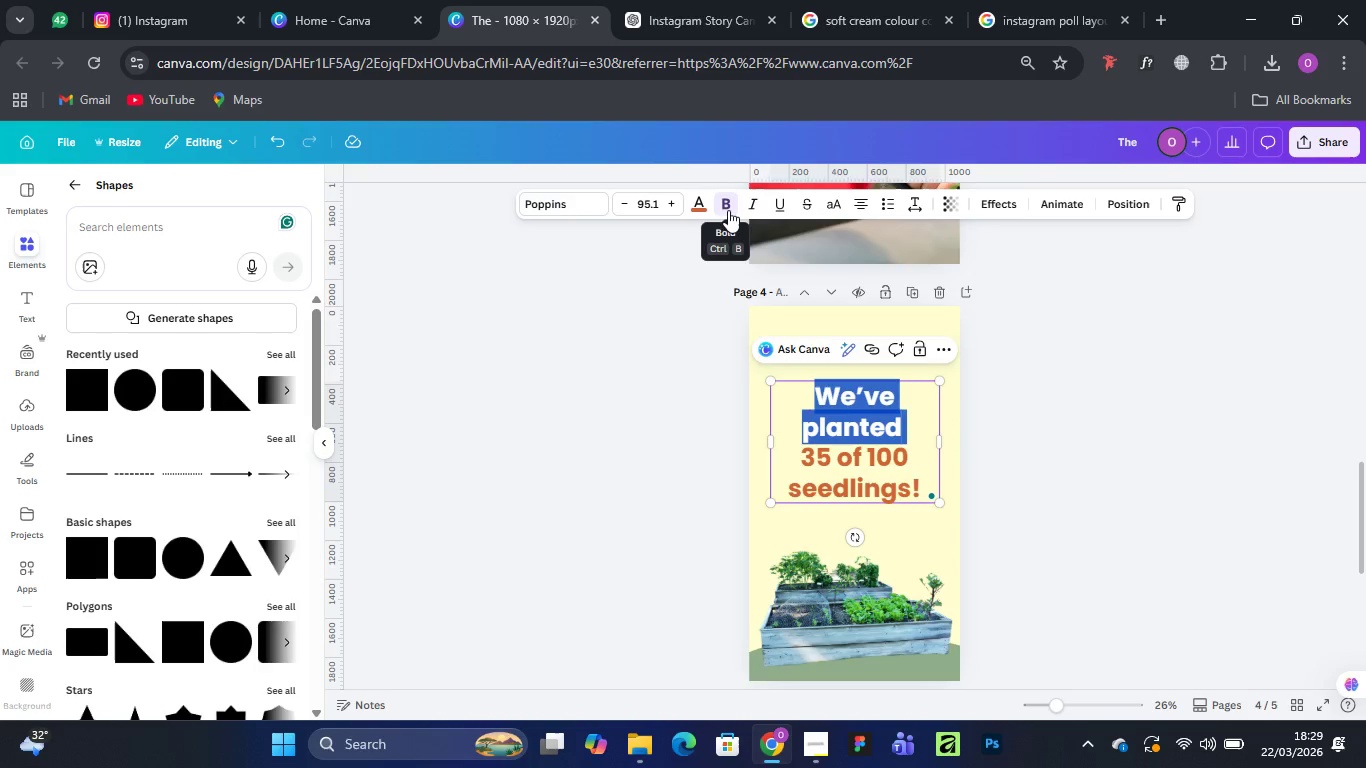 
left_click([729, 208])
 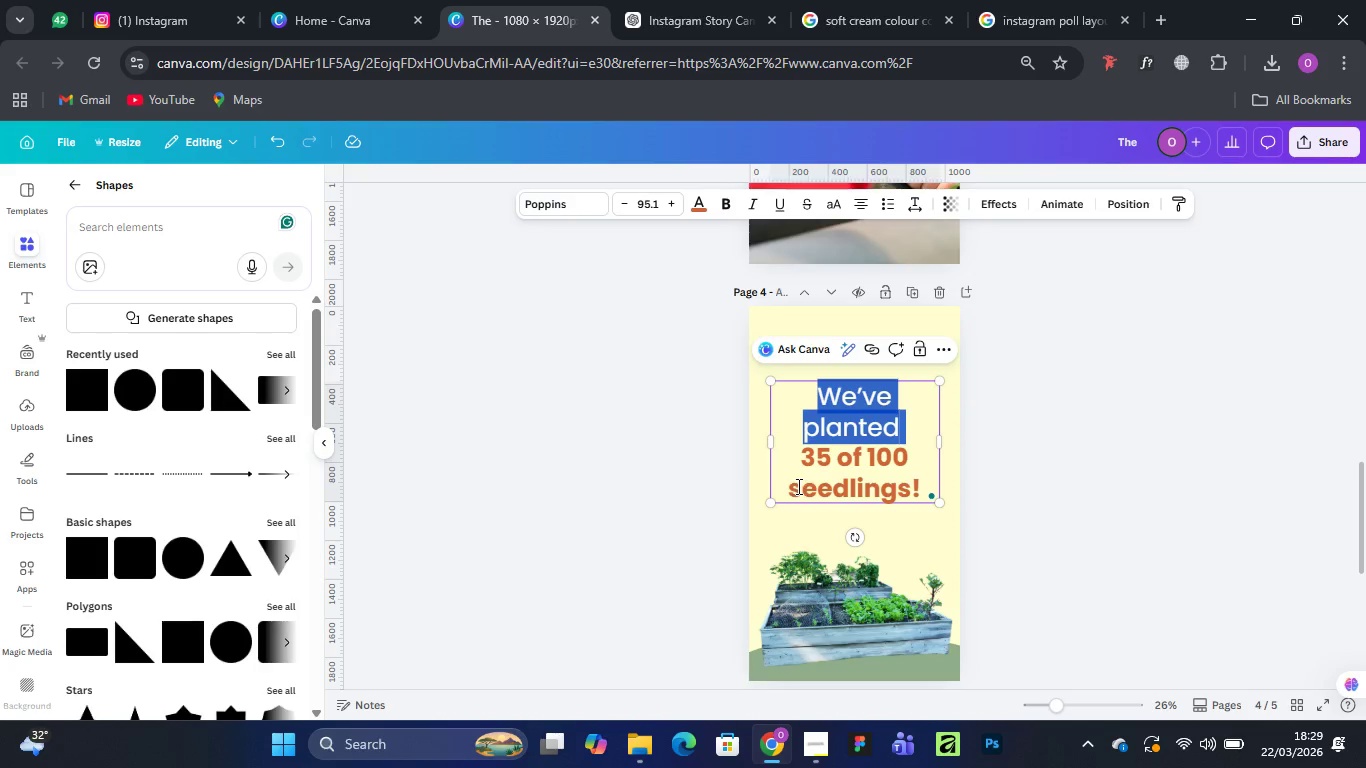 
left_click_drag(start_coordinate=[784, 490], to_coordinate=[914, 507])
 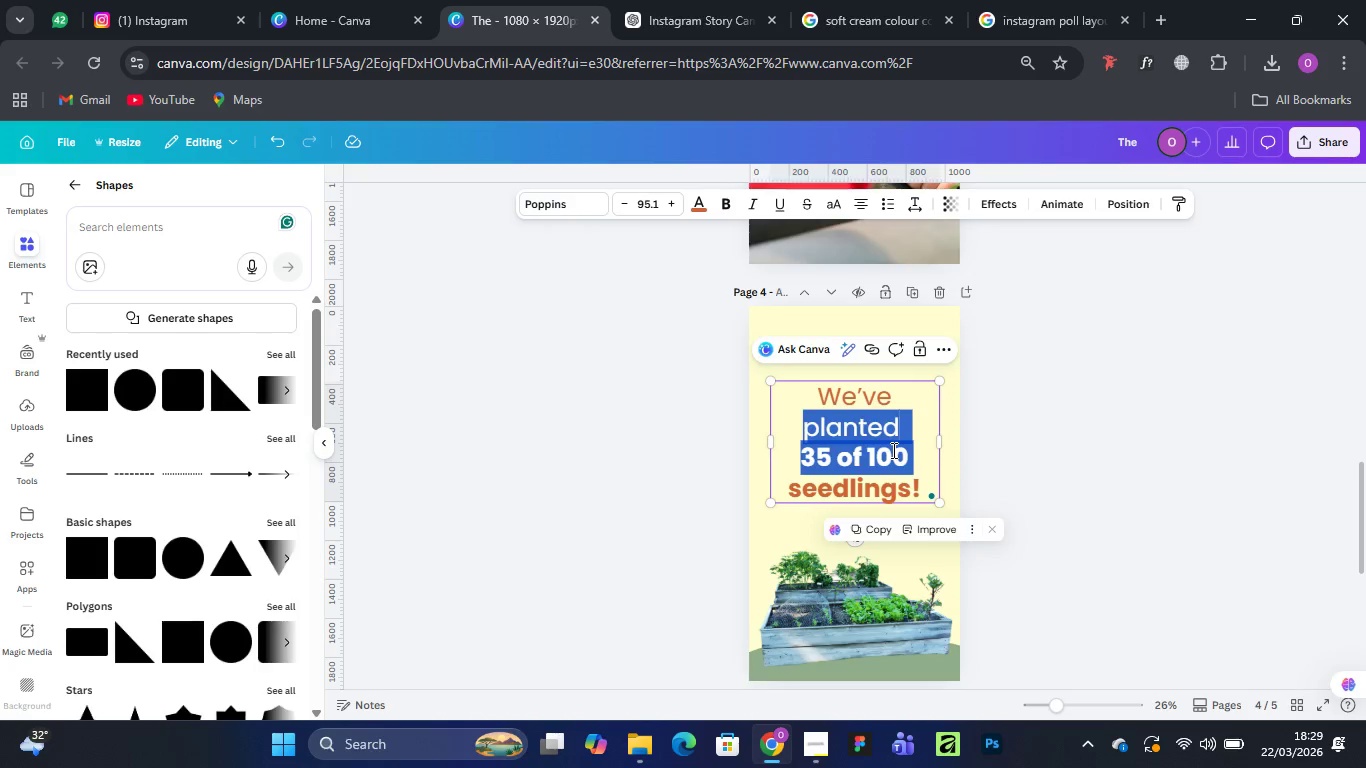 
left_click([892, 450])
 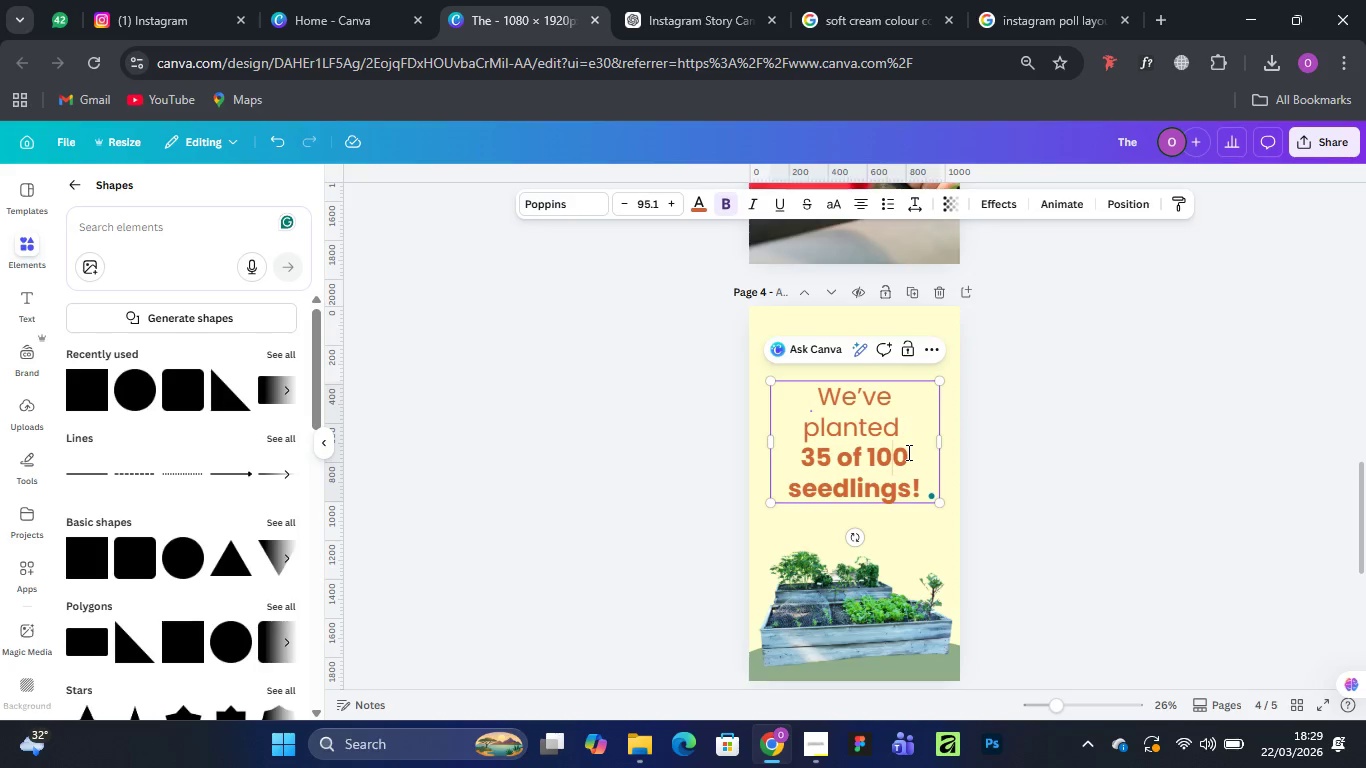 
left_click_drag(start_coordinate=[907, 452], to_coordinate=[800, 457])
 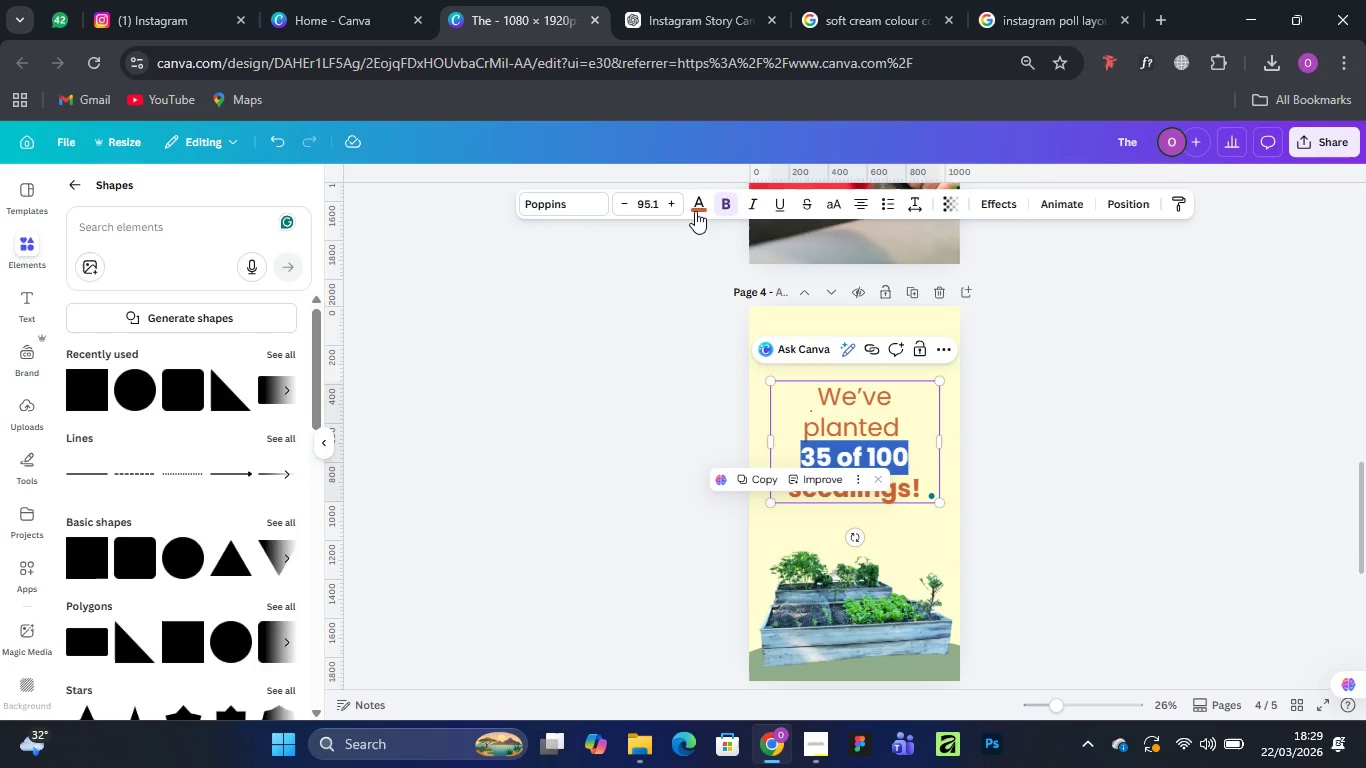 
left_click([695, 205])
 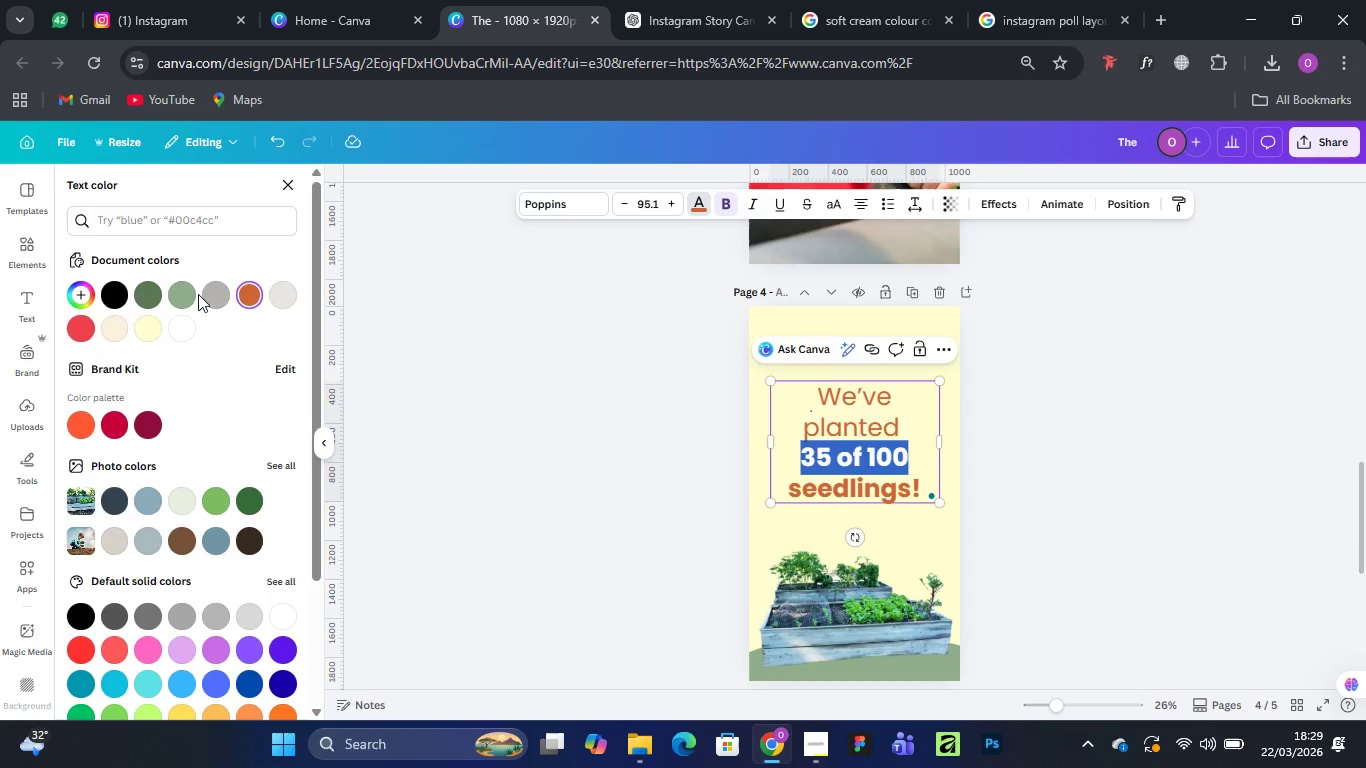 
wait(8.36)
 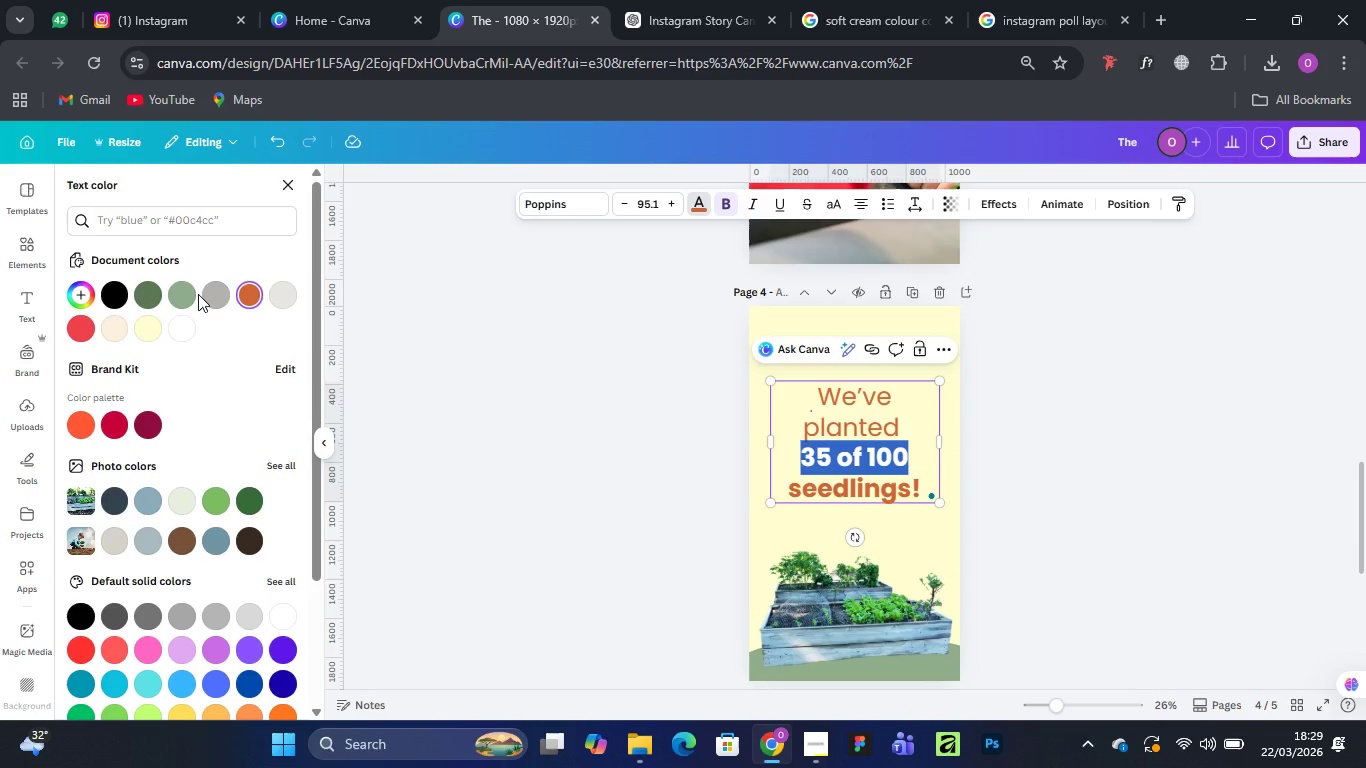 
left_click([175, 291])
 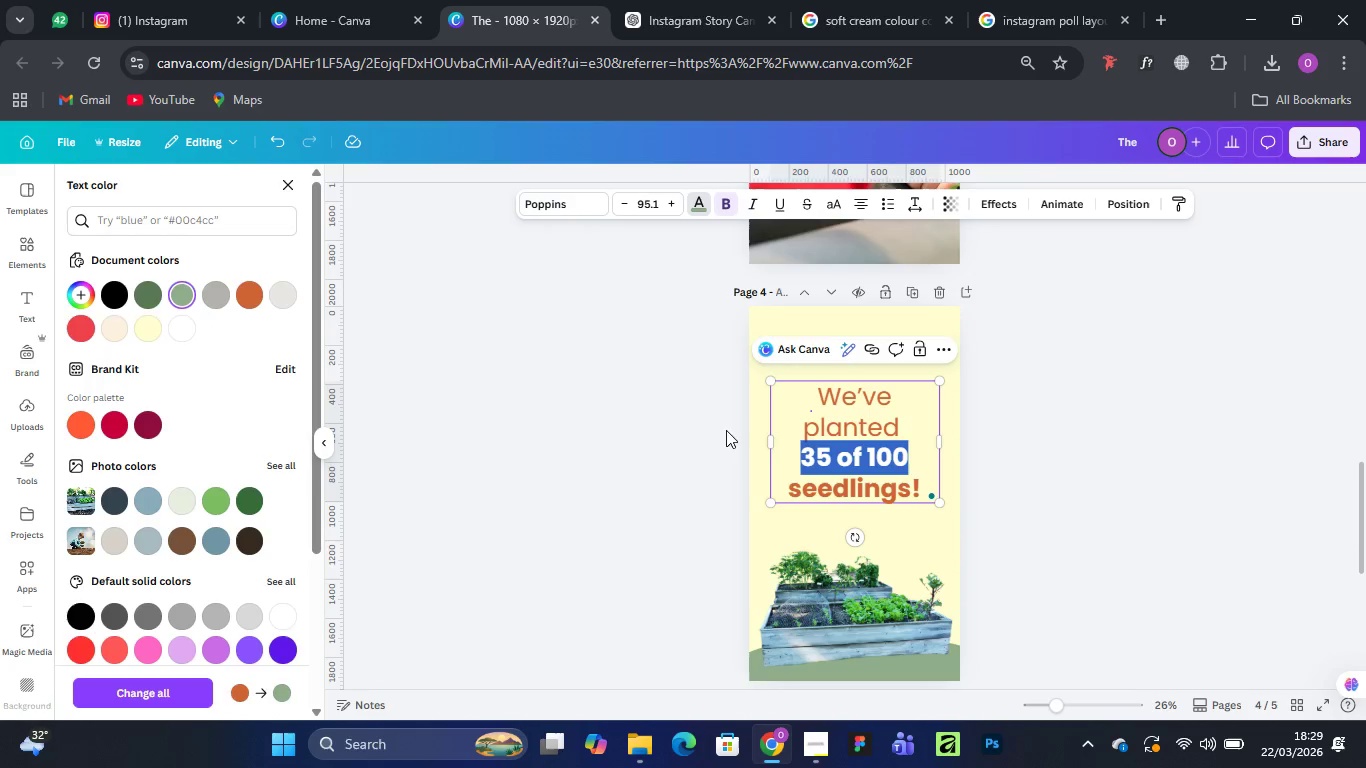 
wait(6.06)
 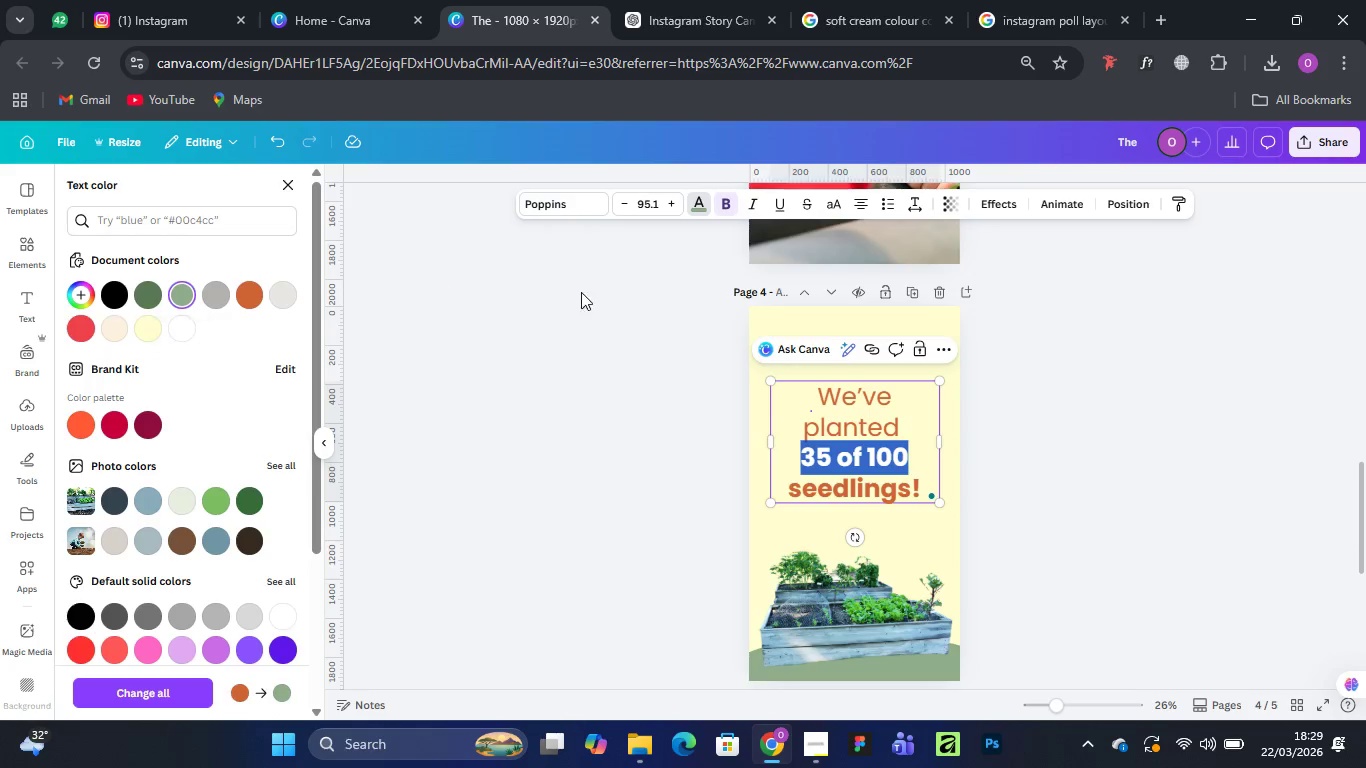 
left_click_drag(start_coordinate=[787, 490], to_coordinate=[919, 490])
 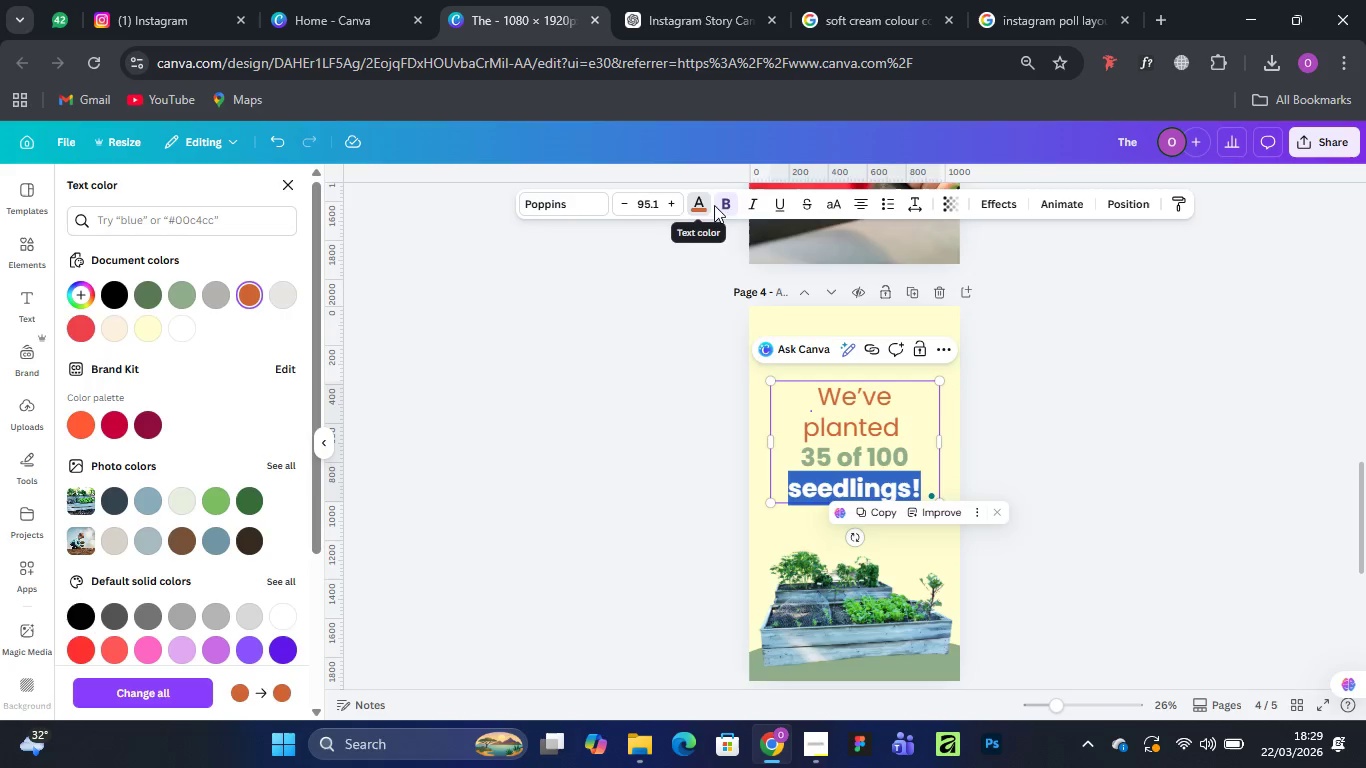 
left_click([722, 205])
 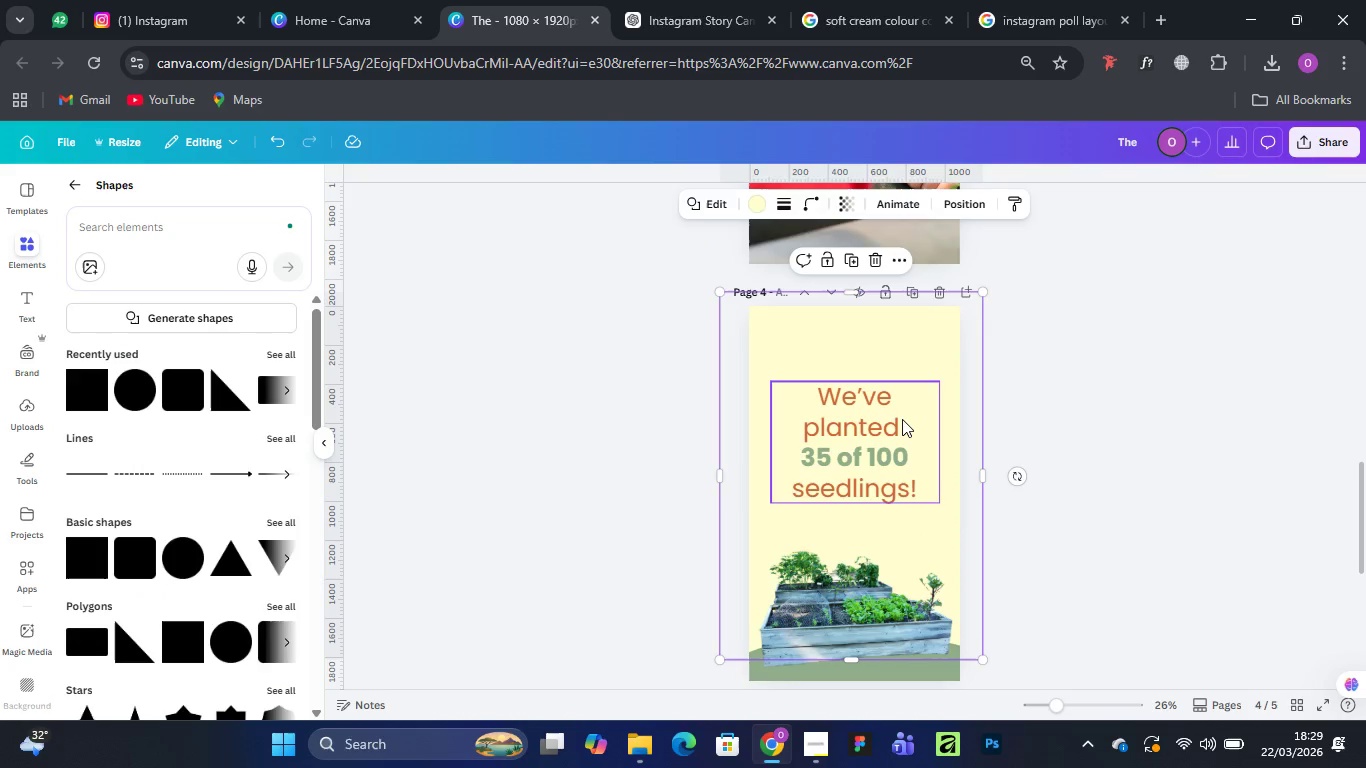 
left_click([1058, 479])
 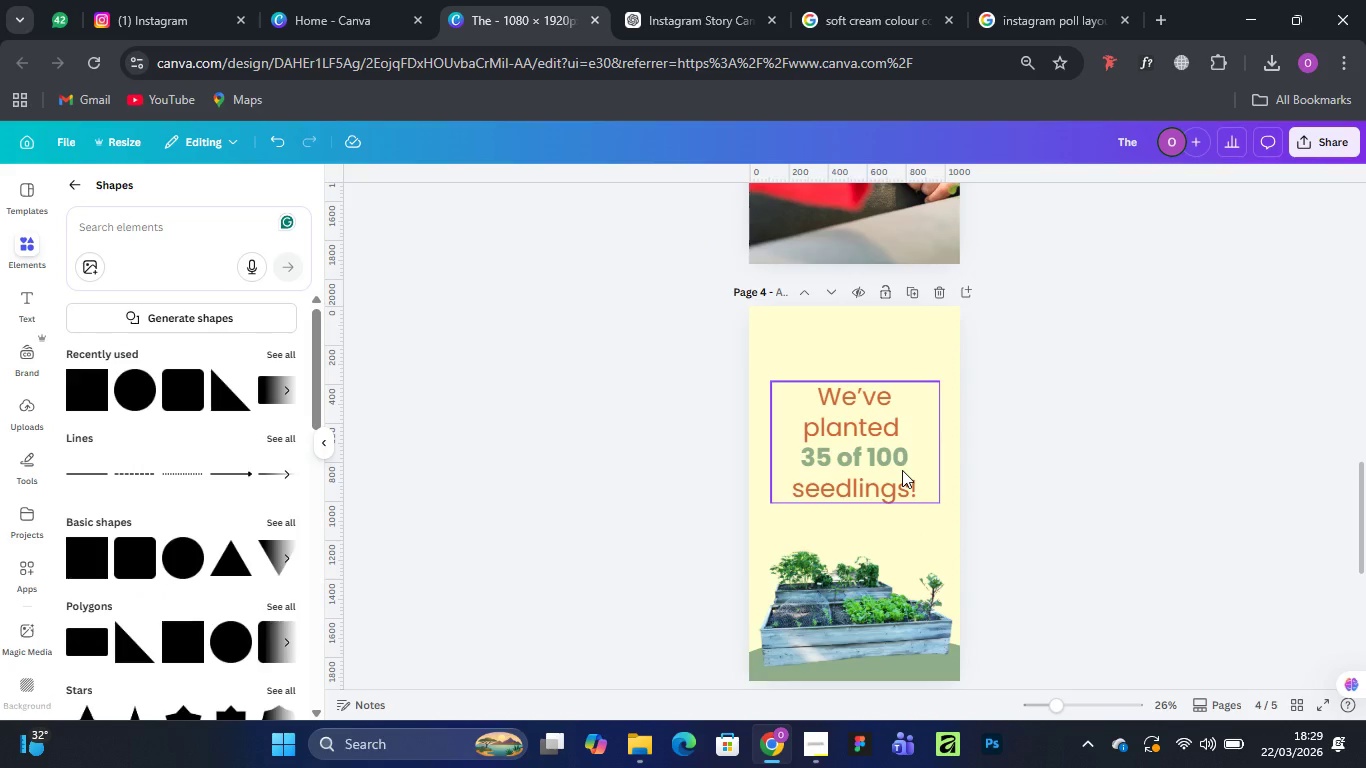 
scroll: coordinate [902, 470], scroll_direction: down, amount: 2.0
 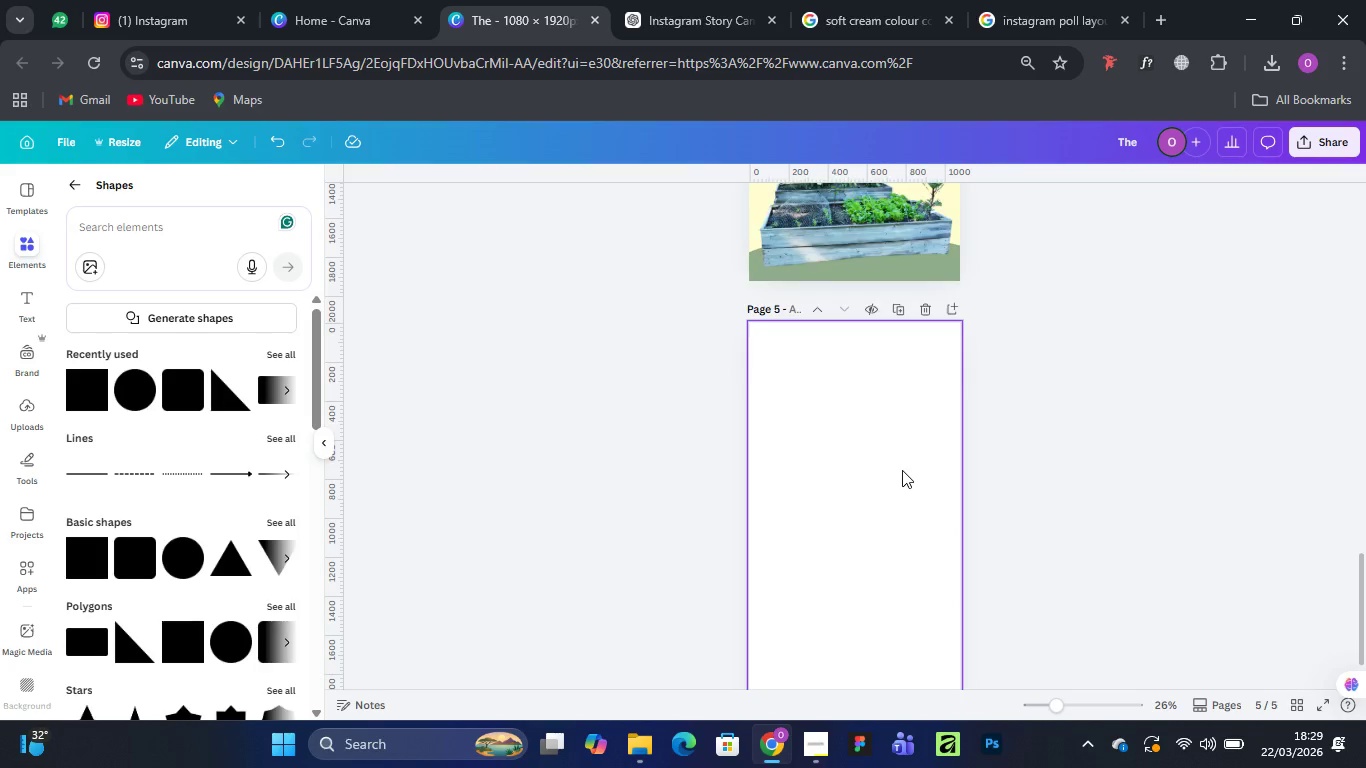 
scroll: coordinate [902, 470], scroll_direction: up, amount: 2.0
 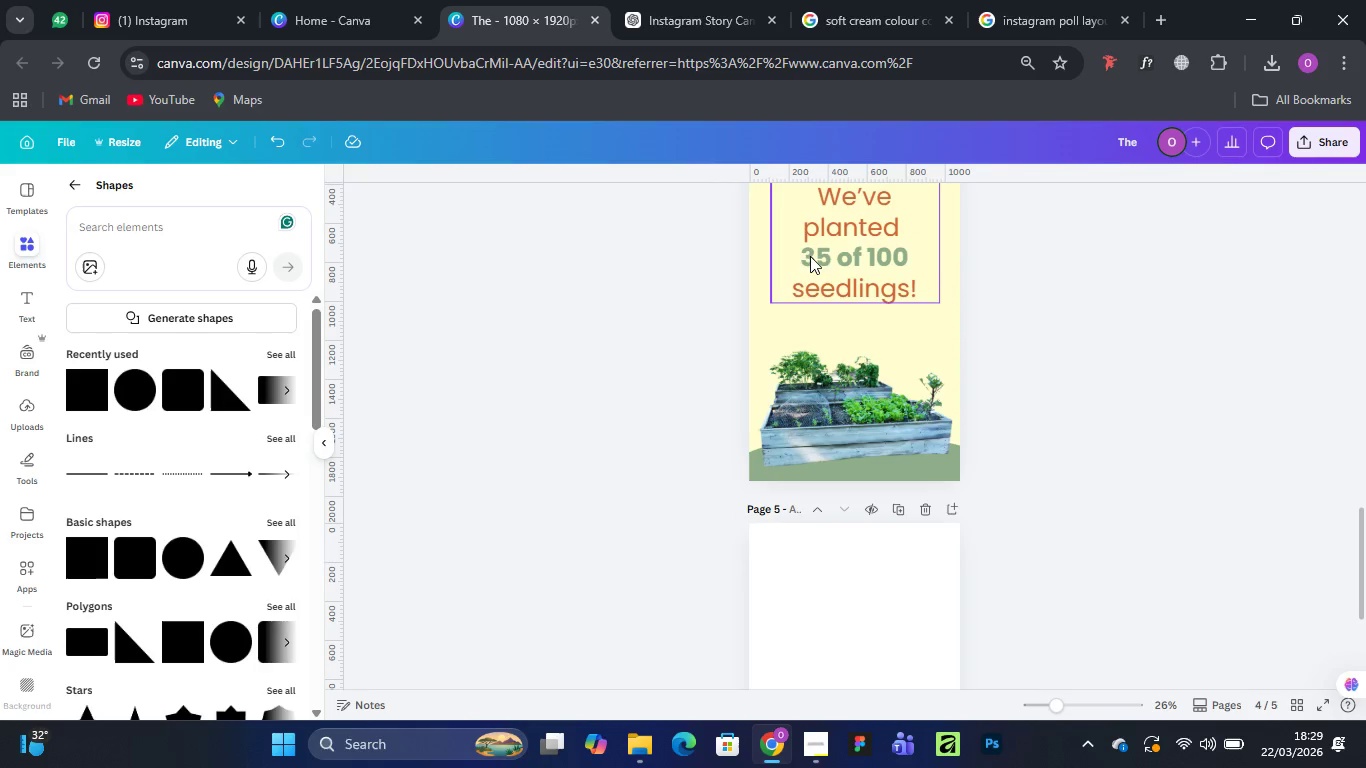 
double_click([810, 257])
 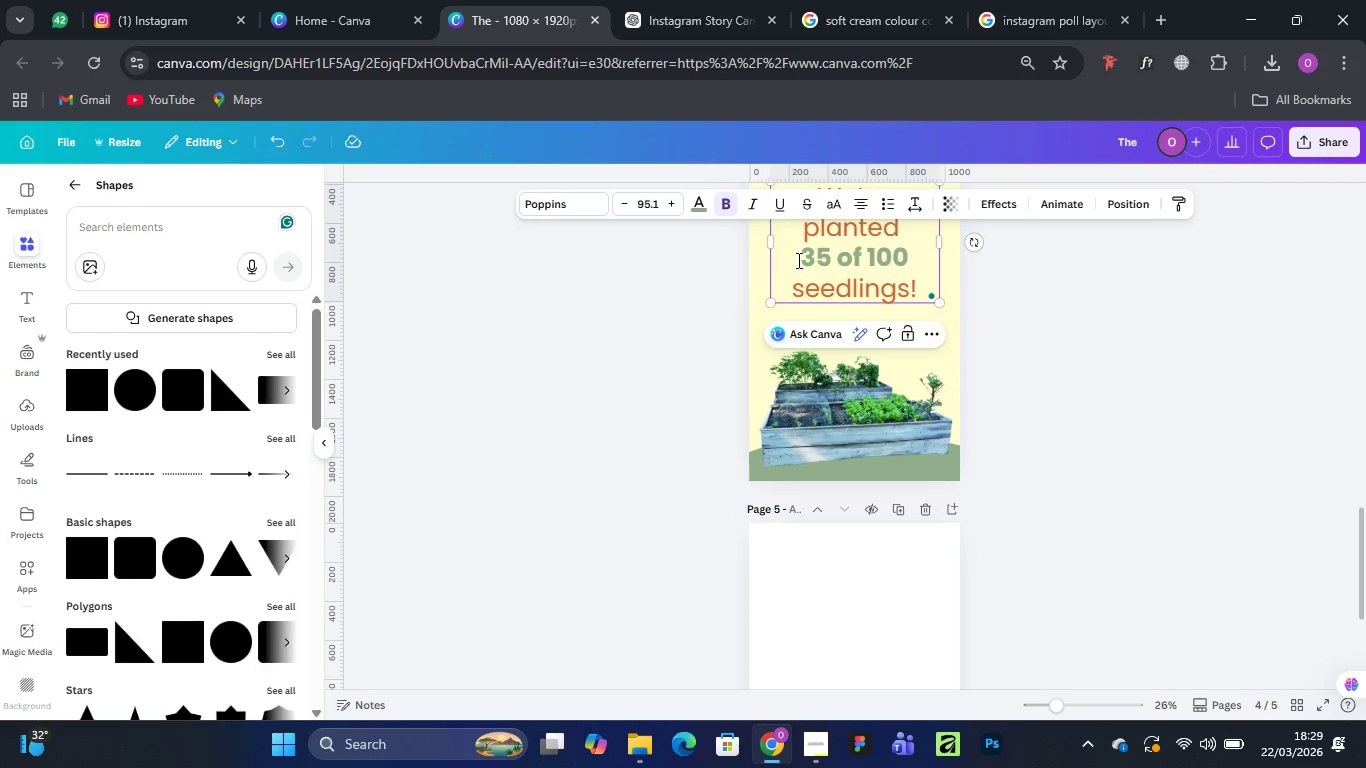 
left_click_drag(start_coordinate=[796, 259], to_coordinate=[905, 254])
 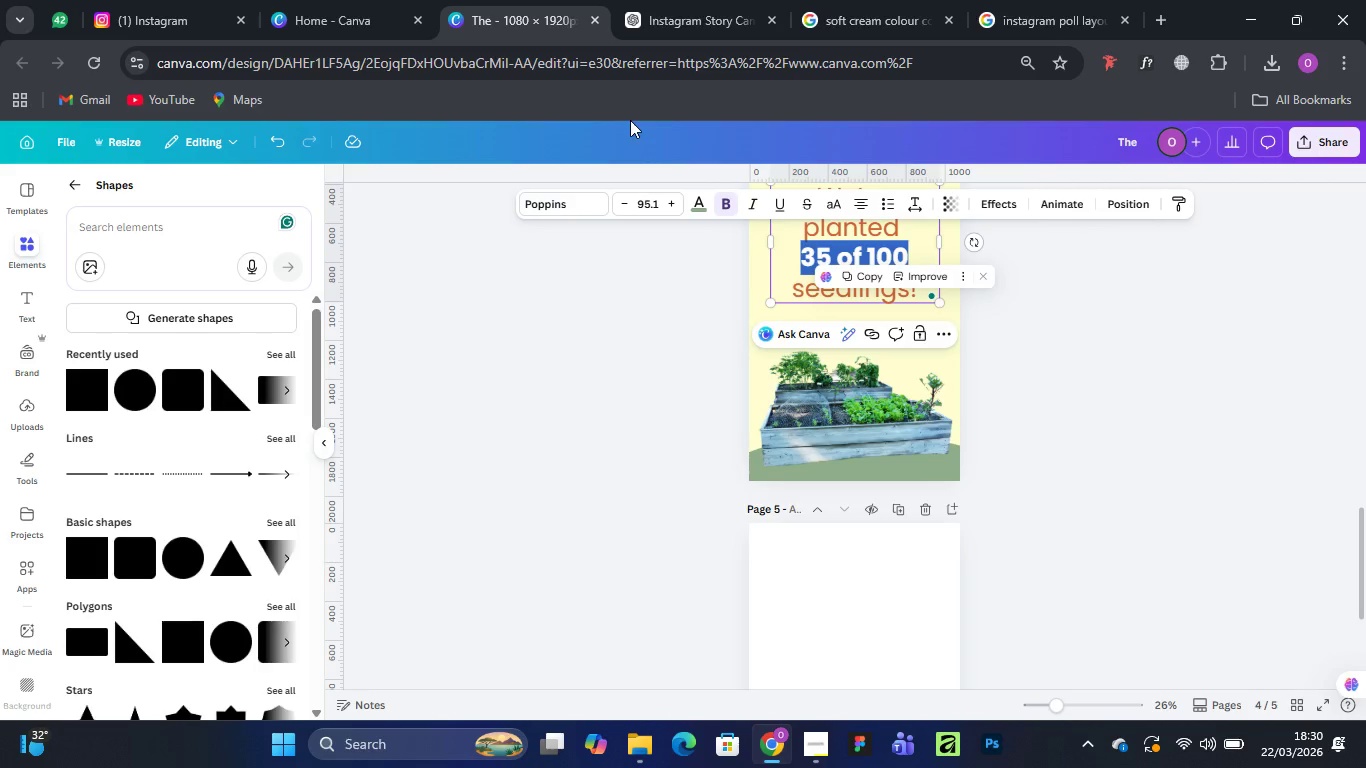 
wait(7.52)
 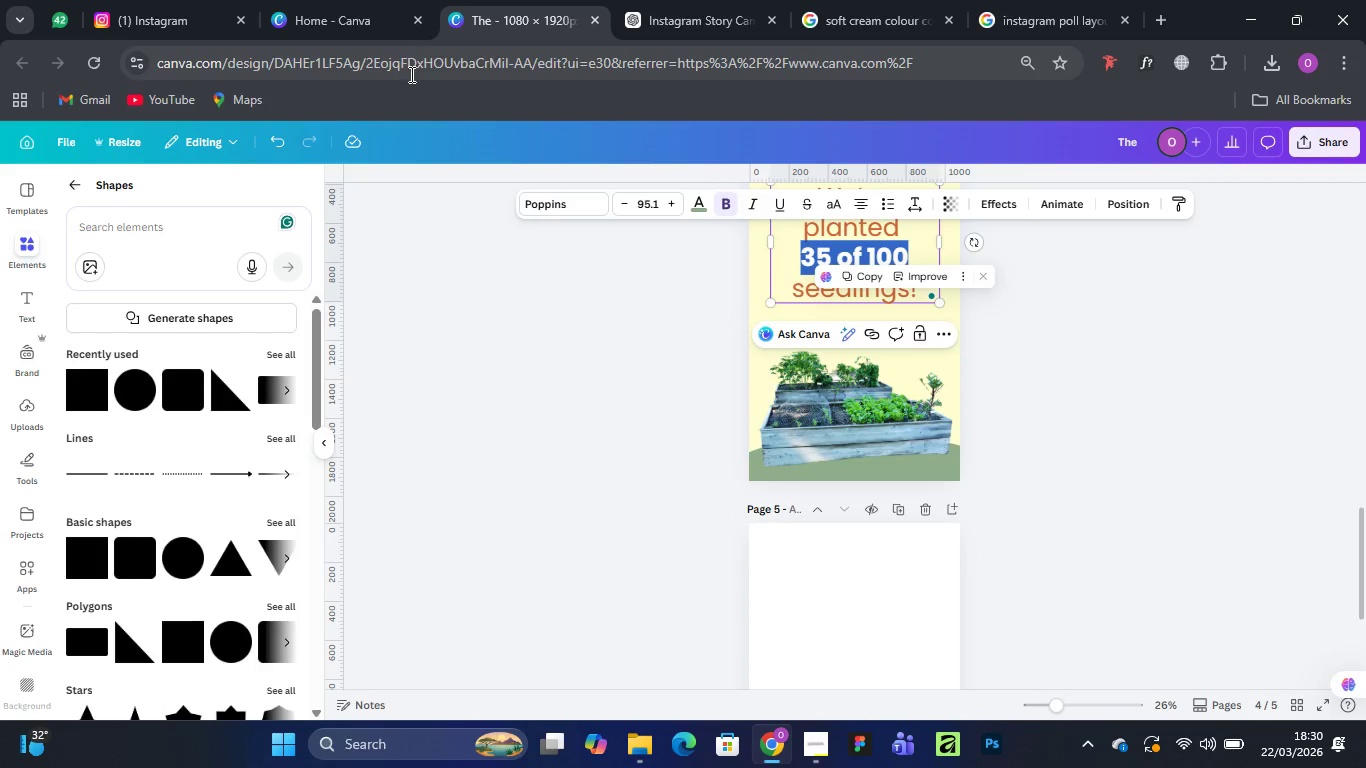 
left_click([703, 201])
 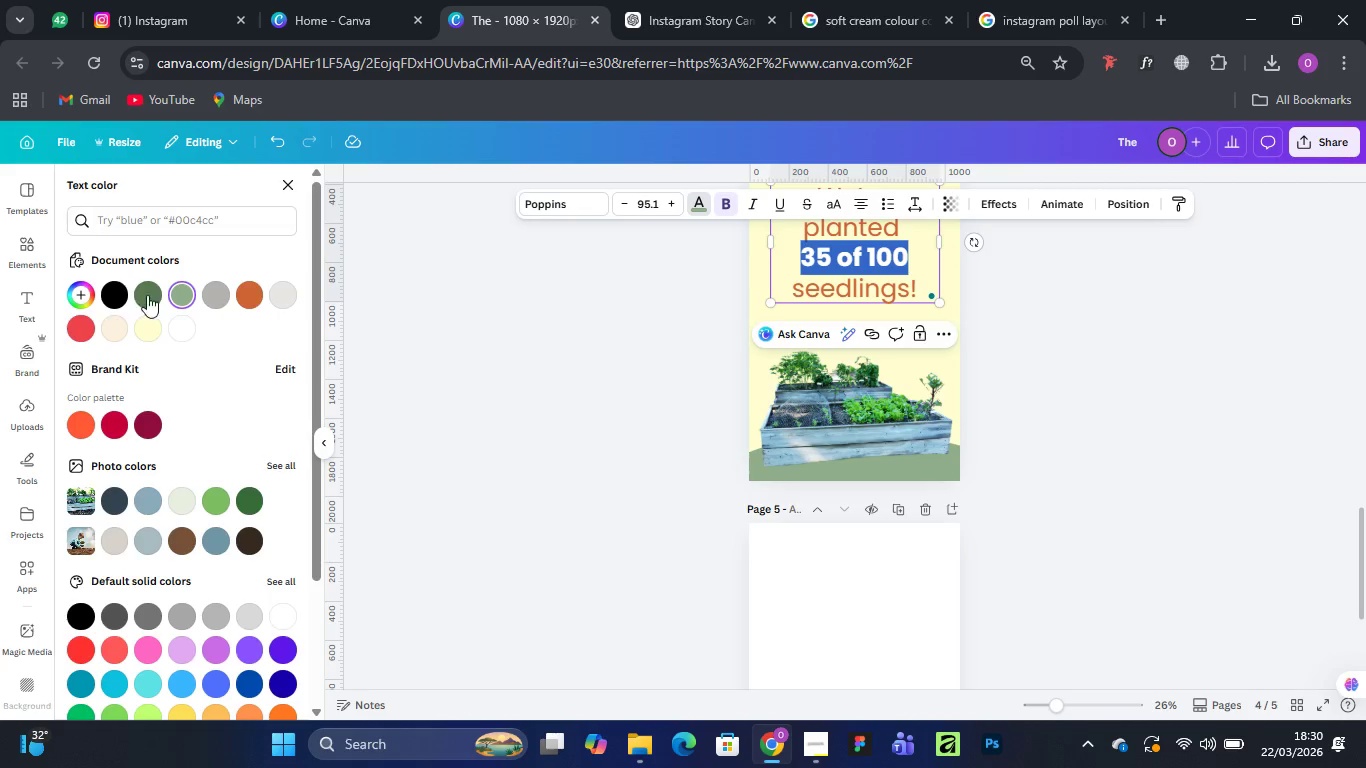 
left_click([153, 297])
 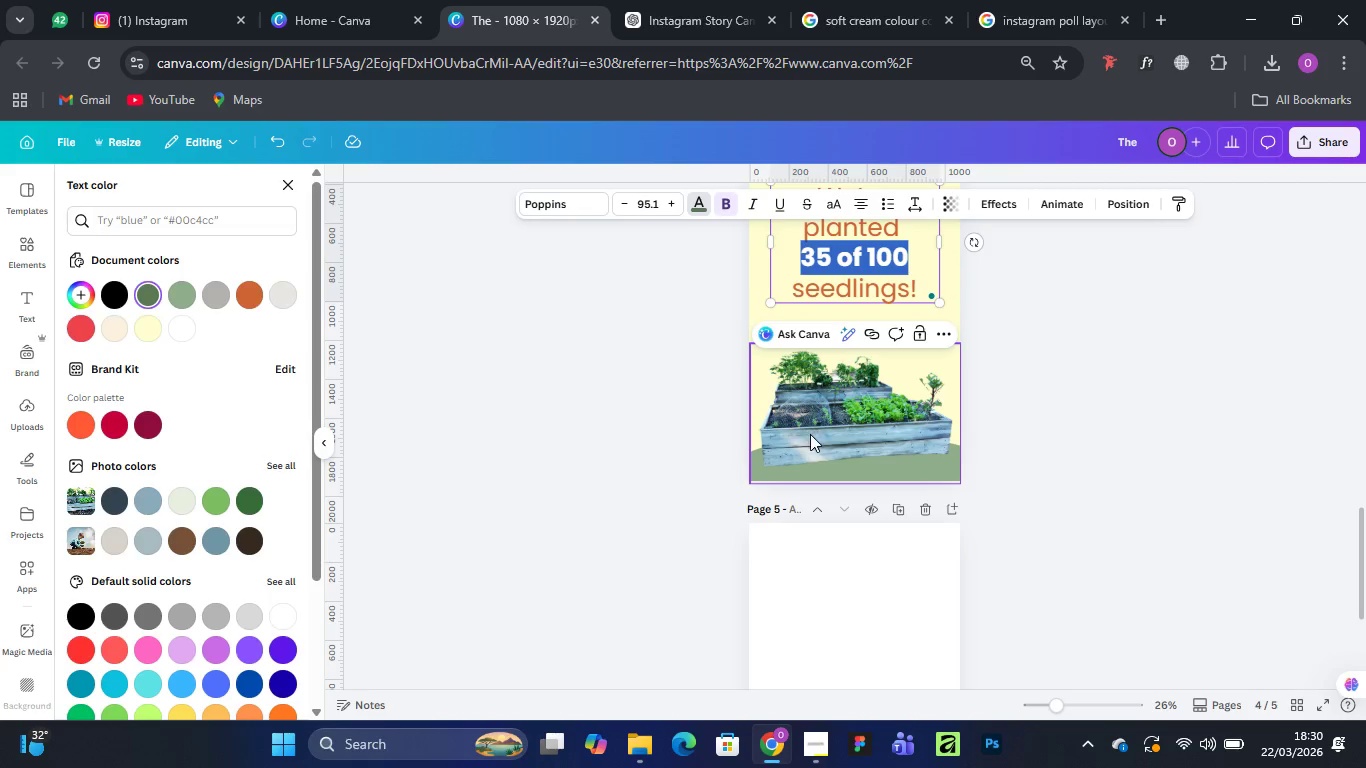 
left_click([817, 427])
 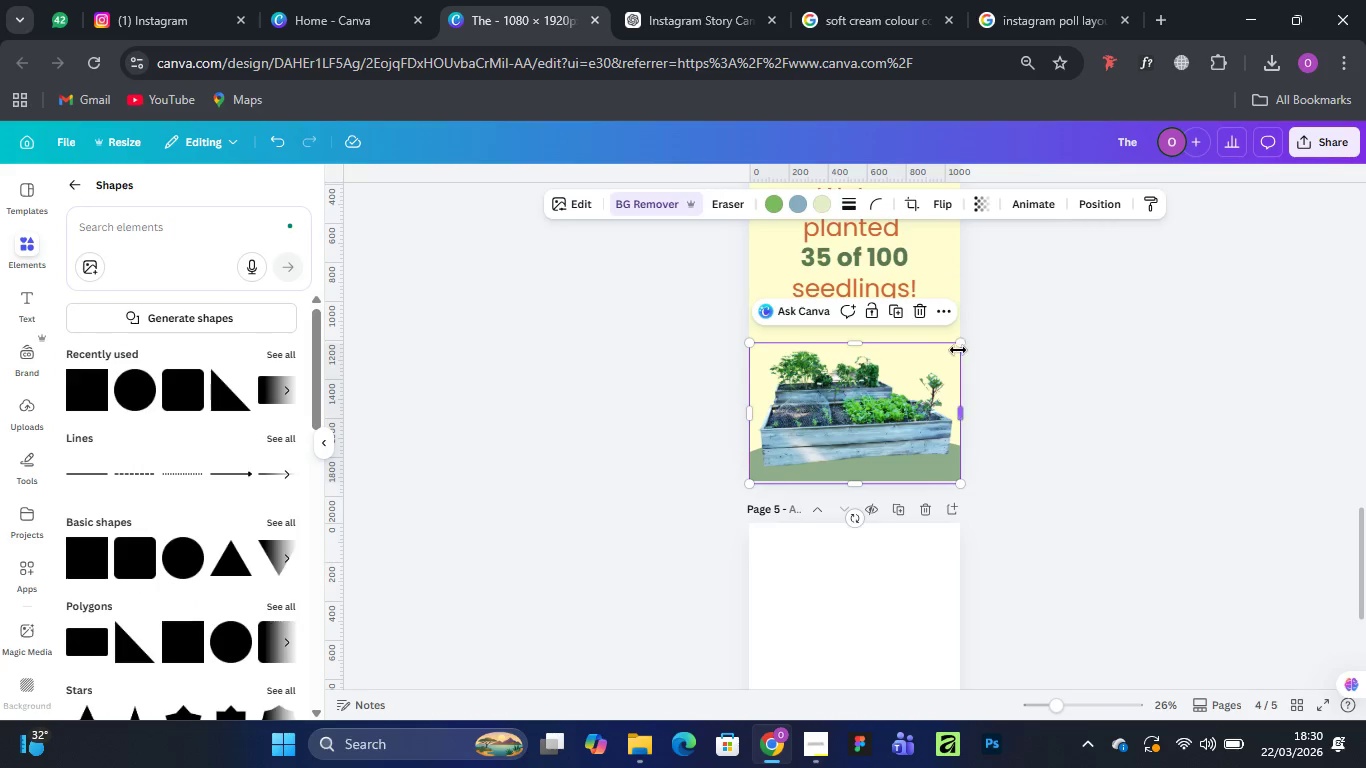 
left_click_drag(start_coordinate=[958, 348], to_coordinate=[966, 339])
 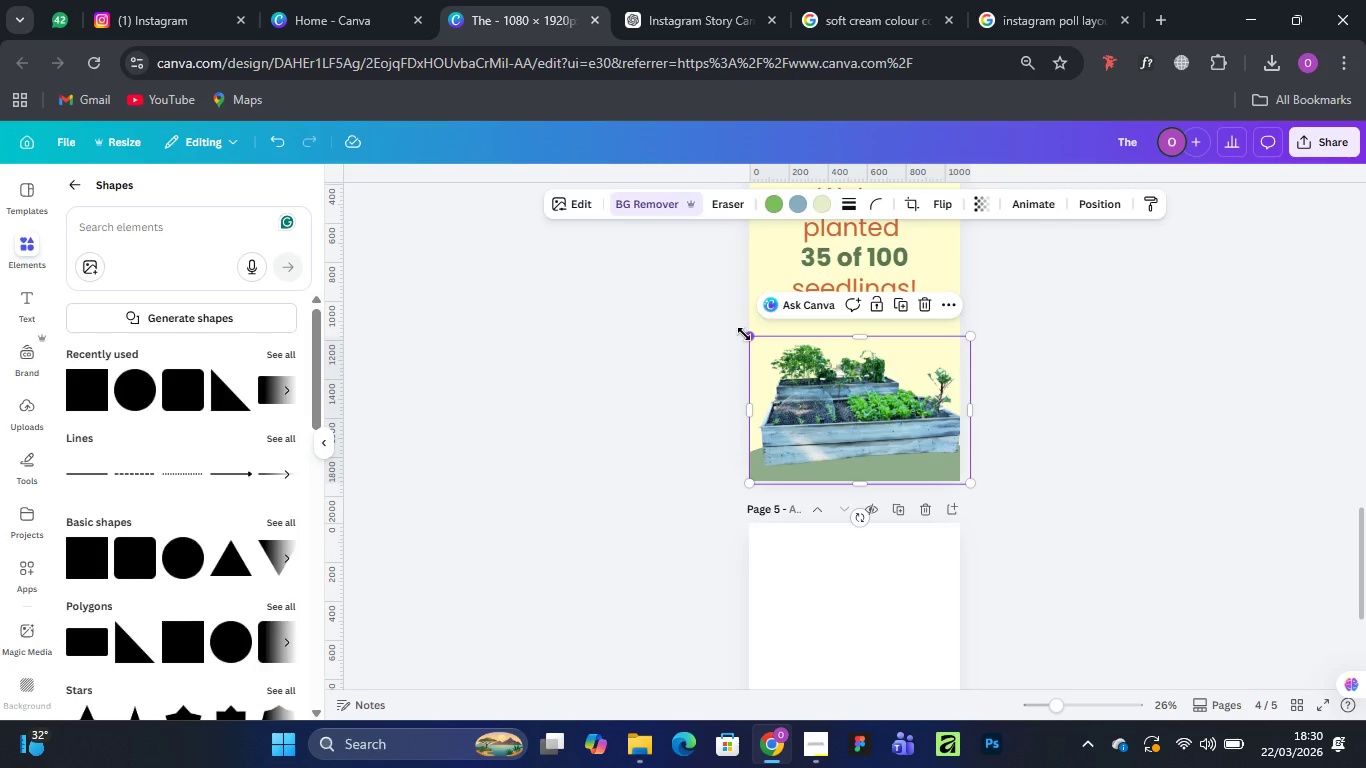 
left_click_drag(start_coordinate=[744, 334], to_coordinate=[740, 323])
 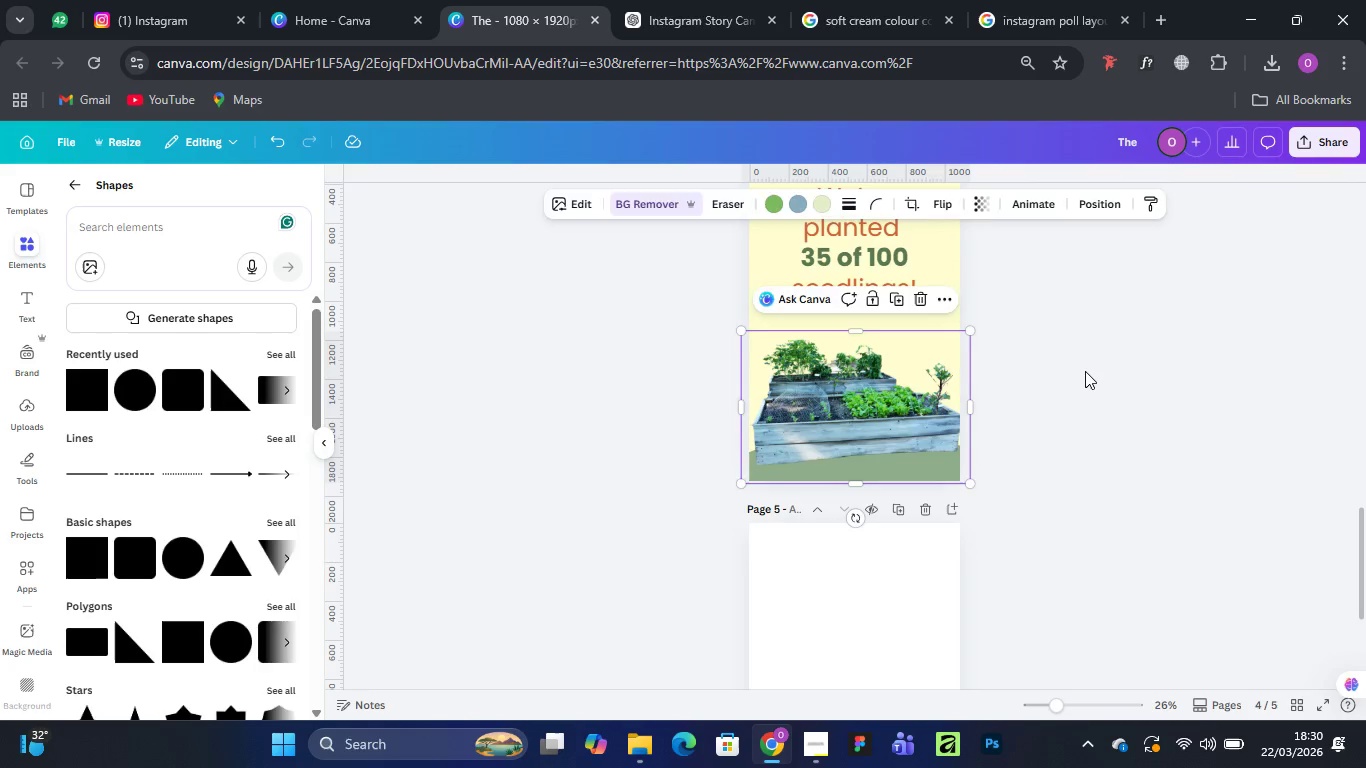 
left_click([1085, 371])
 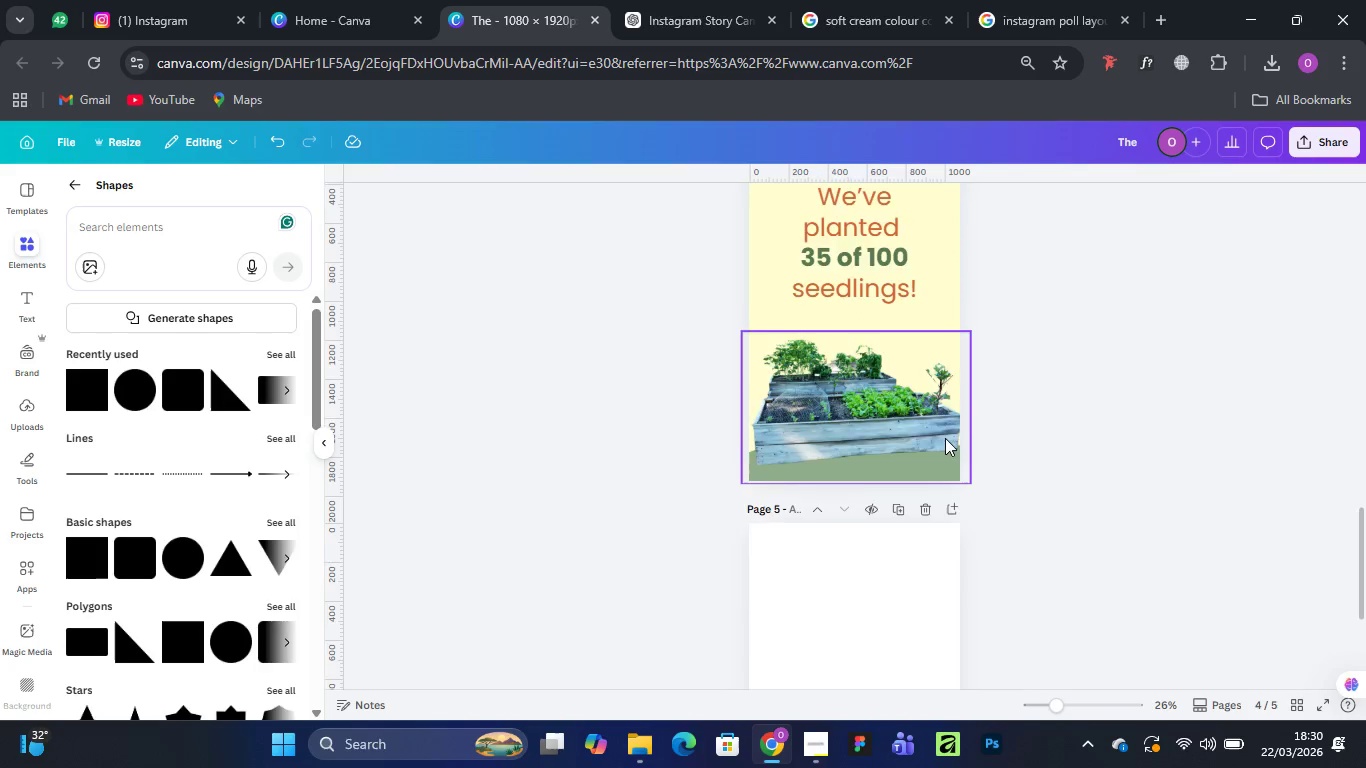 
scroll: coordinate [945, 438], scroll_direction: up, amount: 2.0
 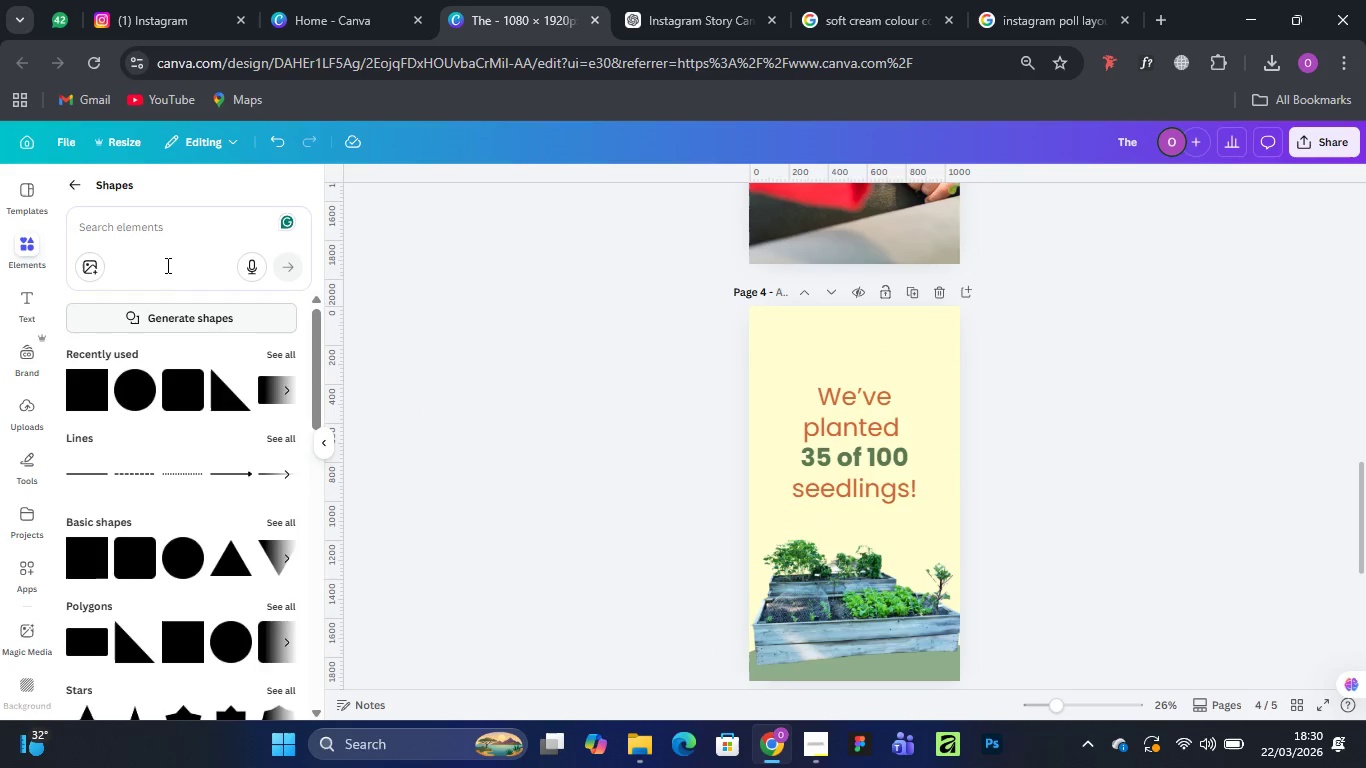 
left_click([68, 173])
 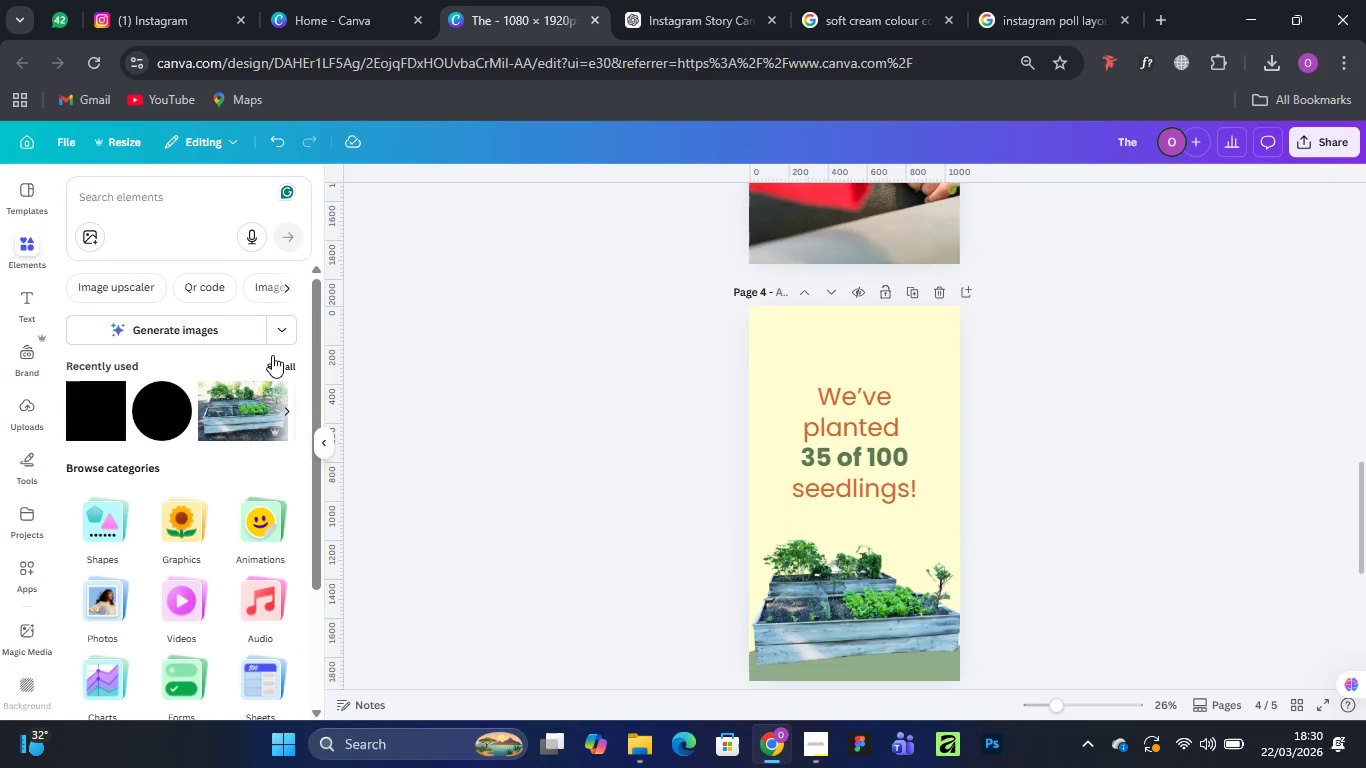 
left_click([286, 357])
 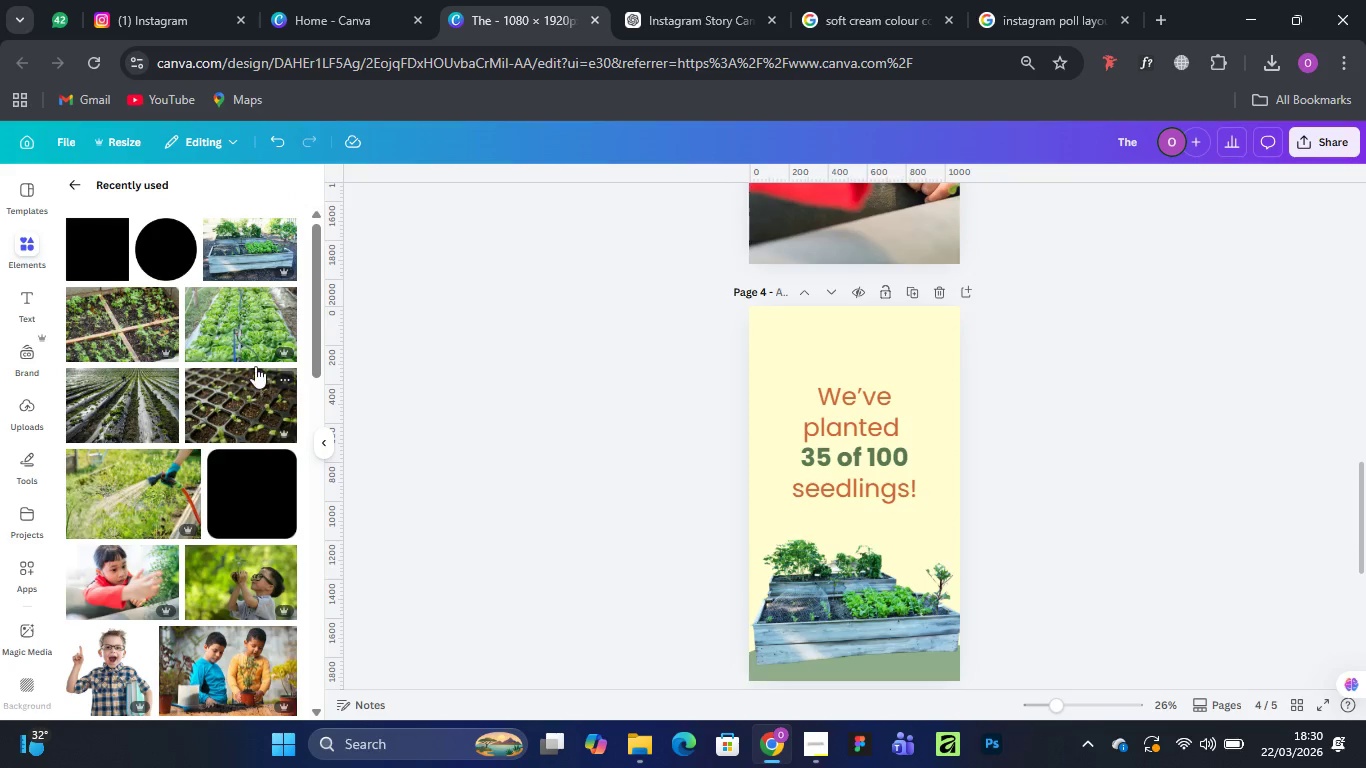 
left_click([232, 318])
 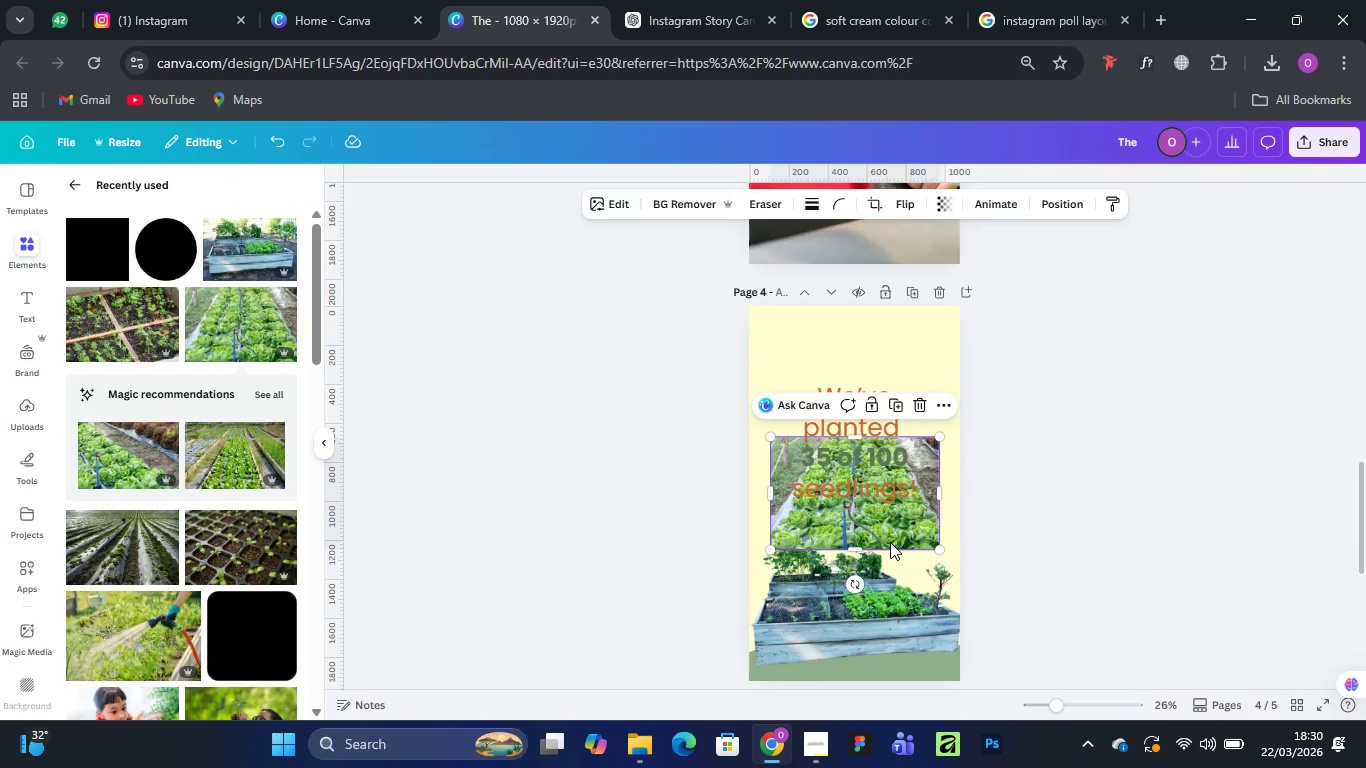 
left_click_drag(start_coordinate=[898, 527], to_coordinate=[889, 588])
 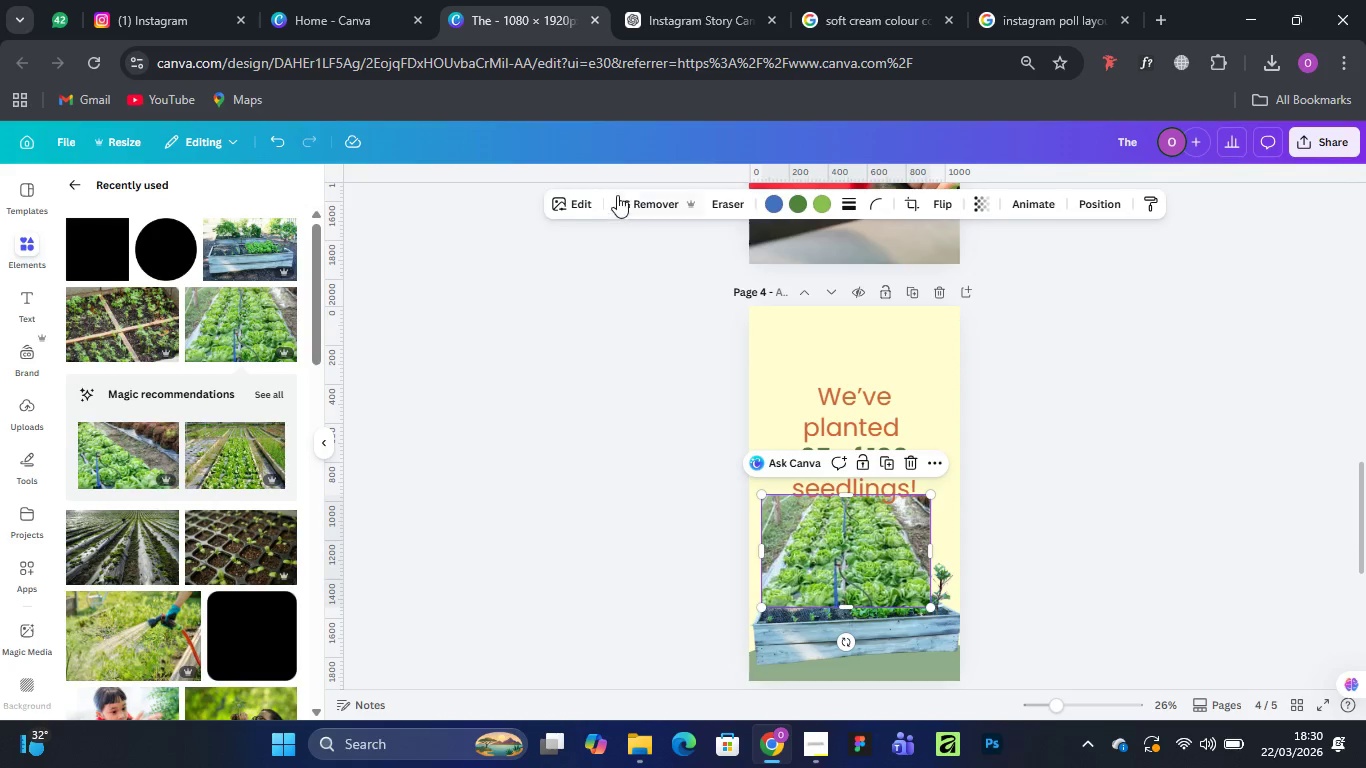 
left_click([659, 200])
 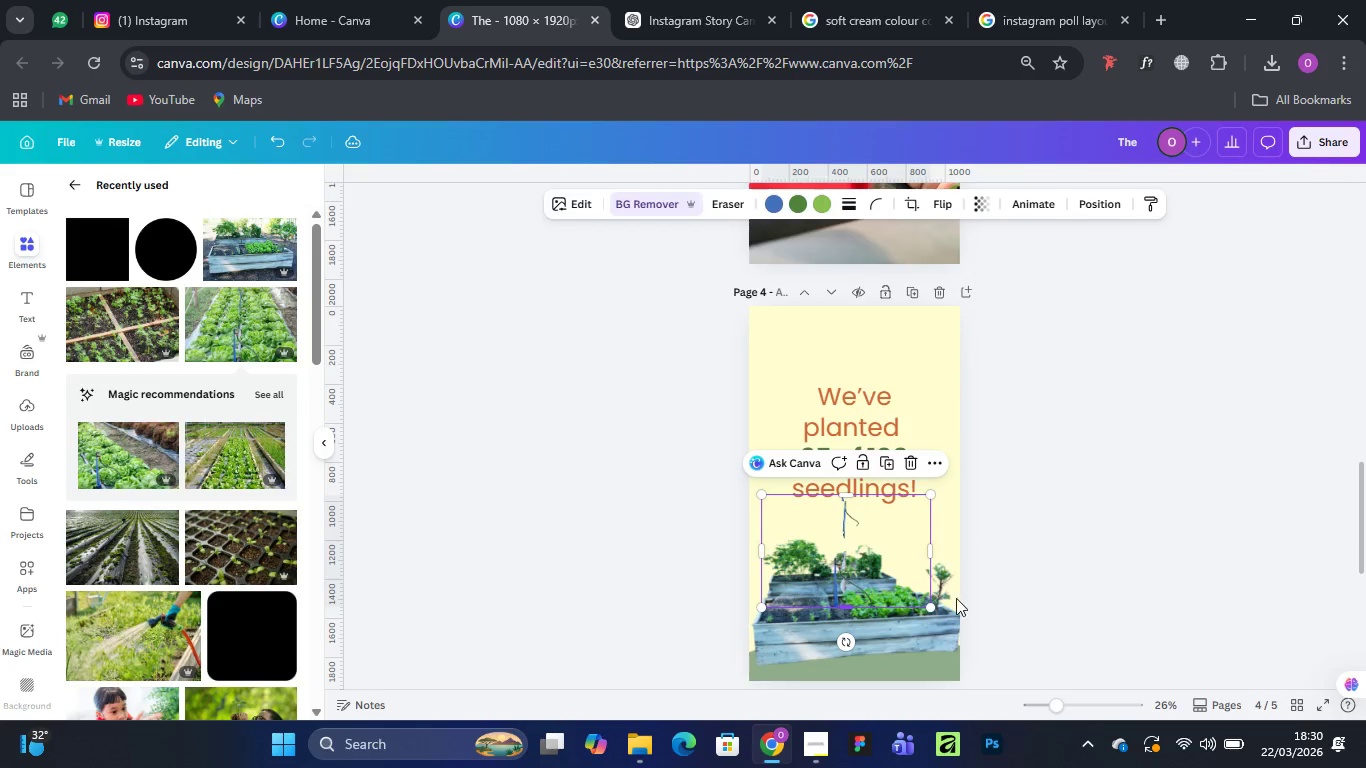 
wait(7.67)
 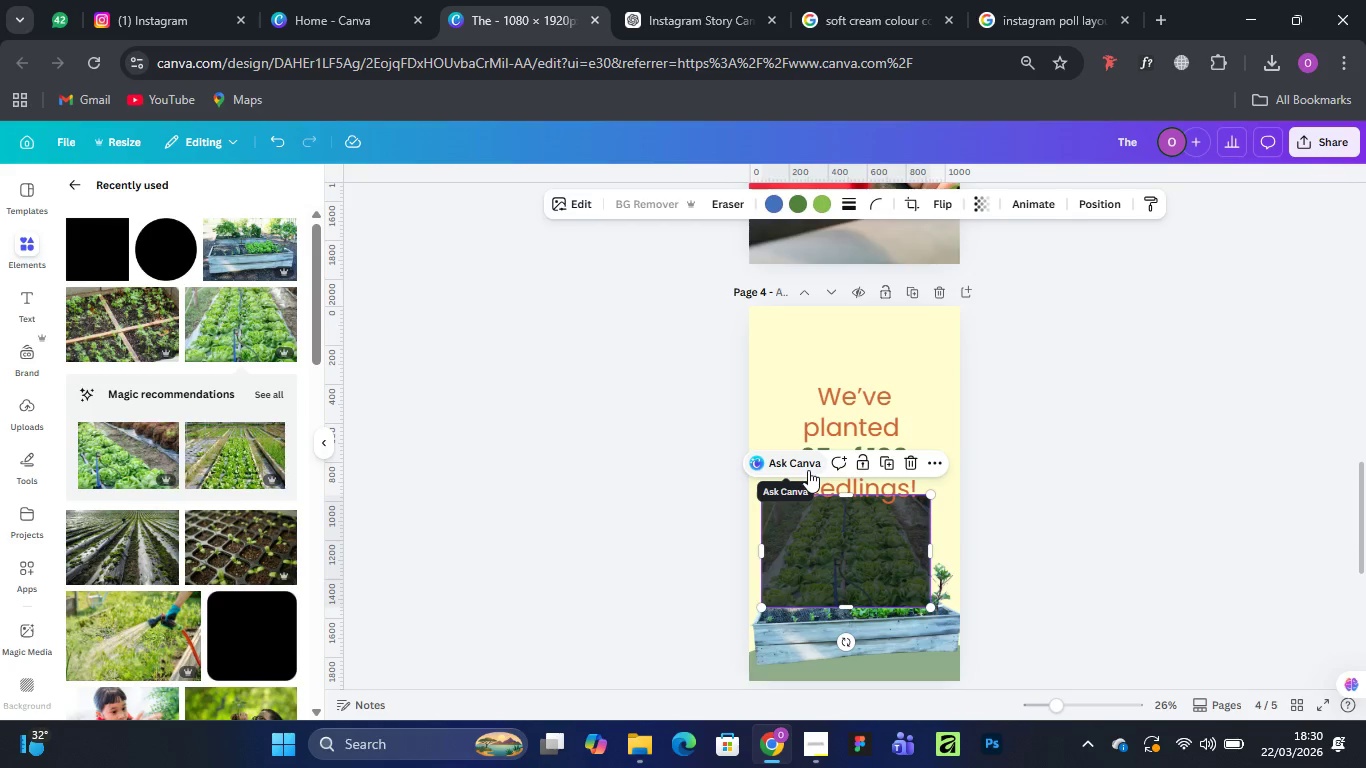 
key(Delete)
 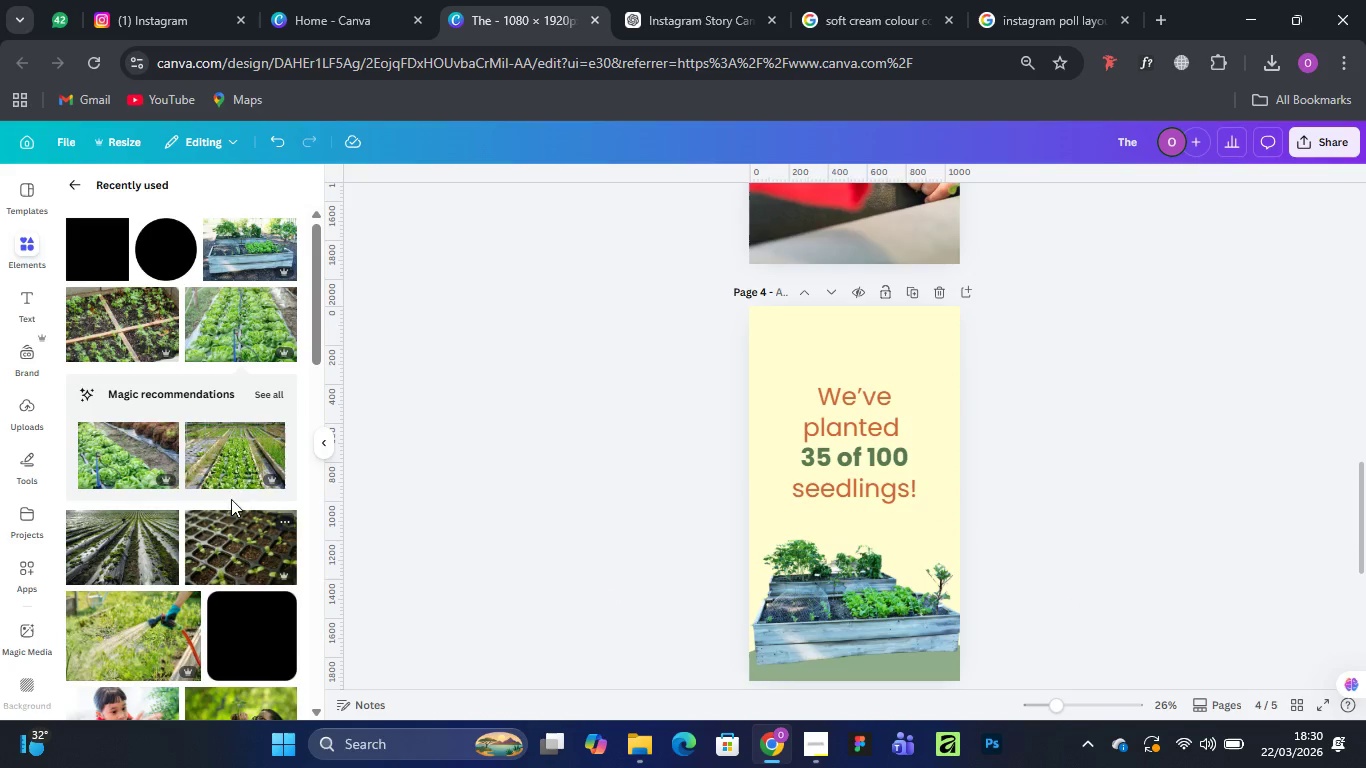 
left_click([245, 441])
 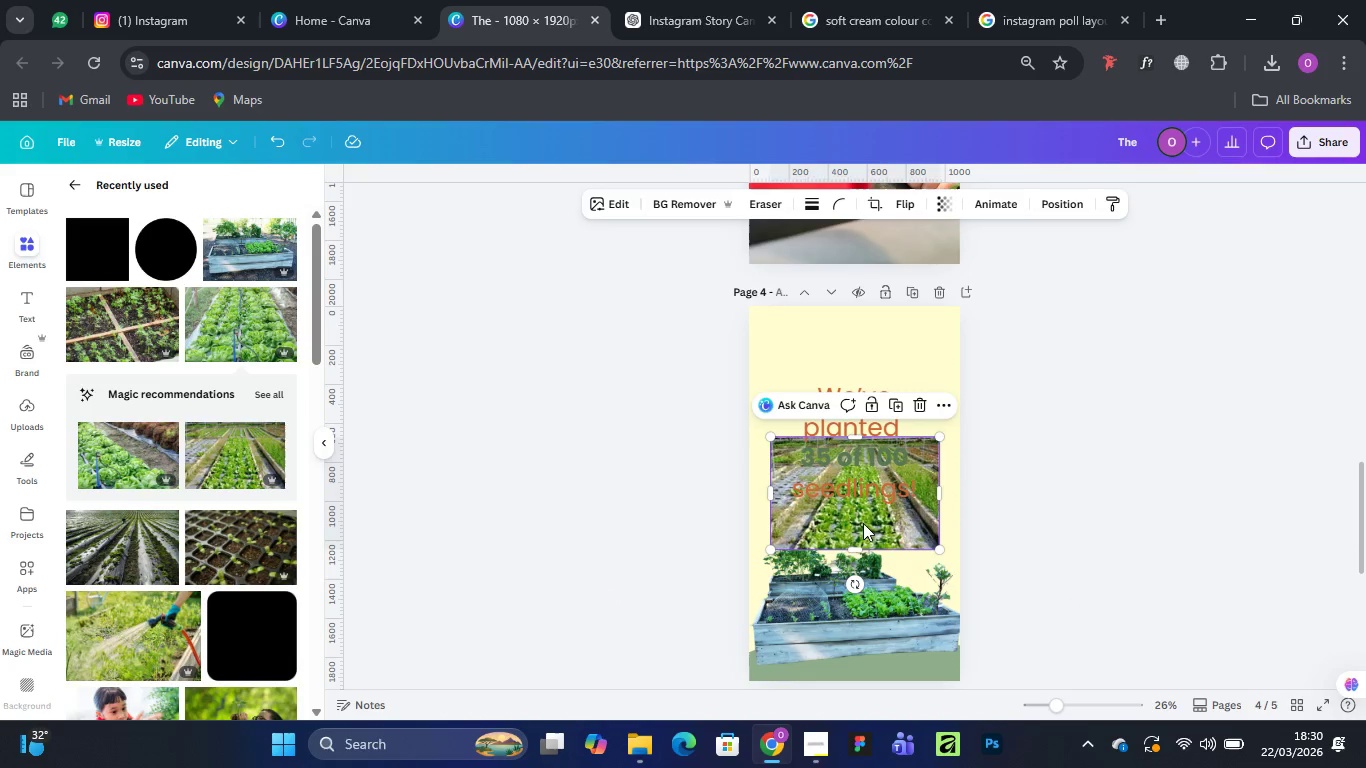 
left_click_drag(start_coordinate=[864, 522], to_coordinate=[857, 549])
 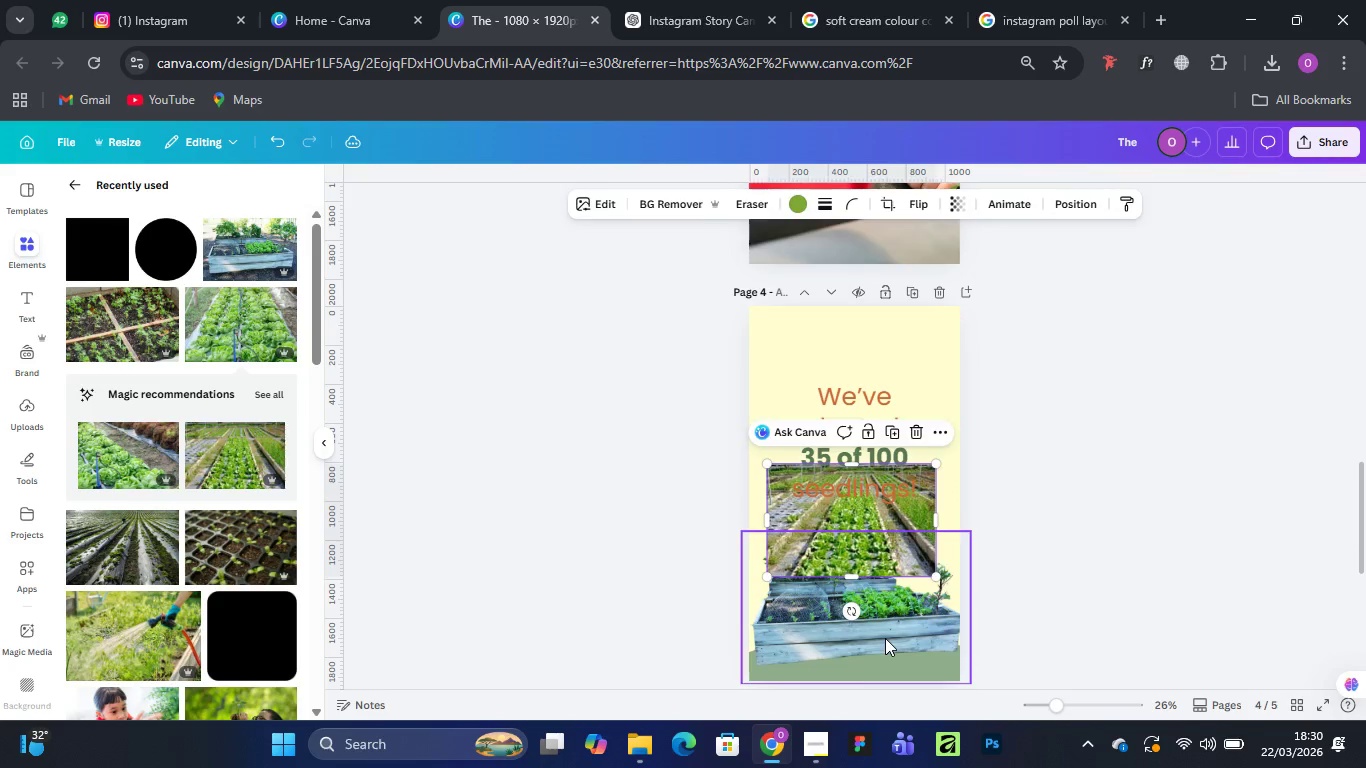 
left_click_drag(start_coordinate=[885, 638], to_coordinate=[883, 549])
 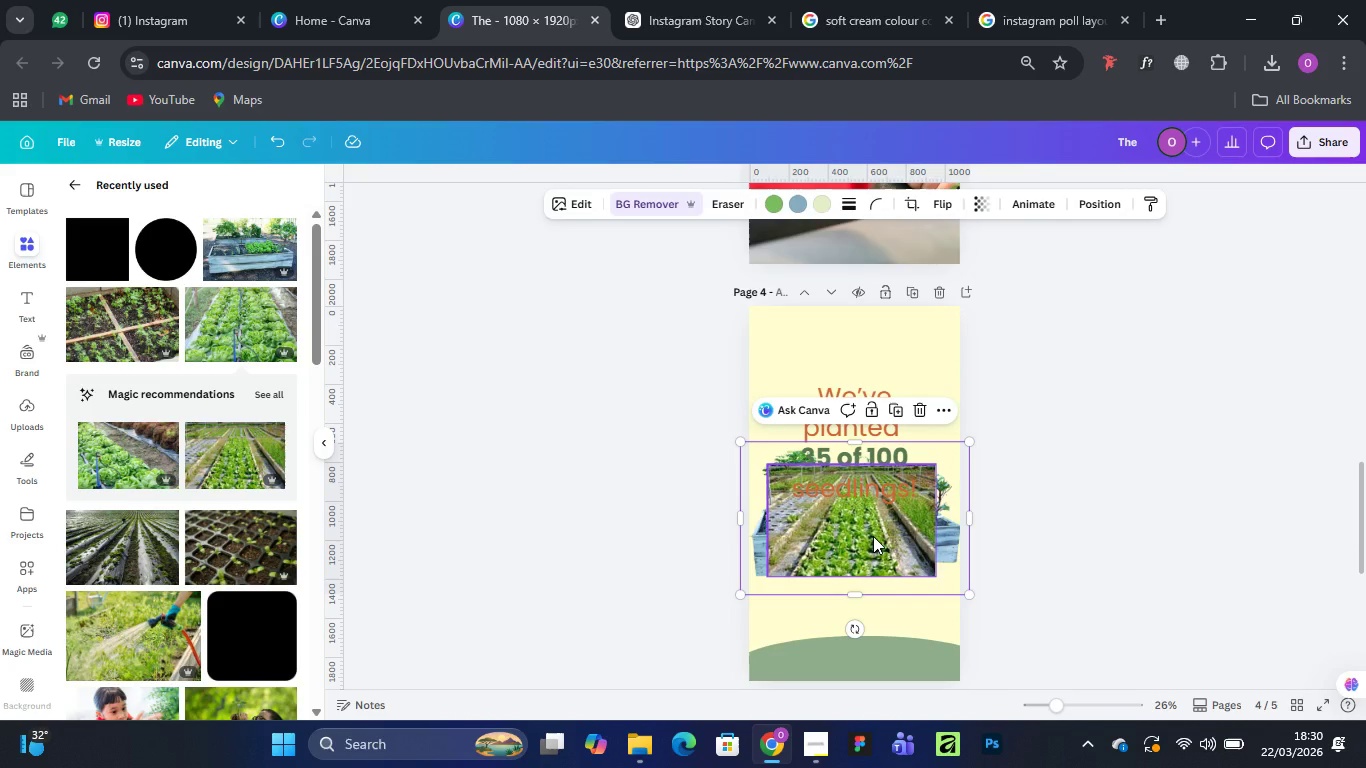 
left_click_drag(start_coordinate=[873, 536], to_coordinate=[879, 605])
 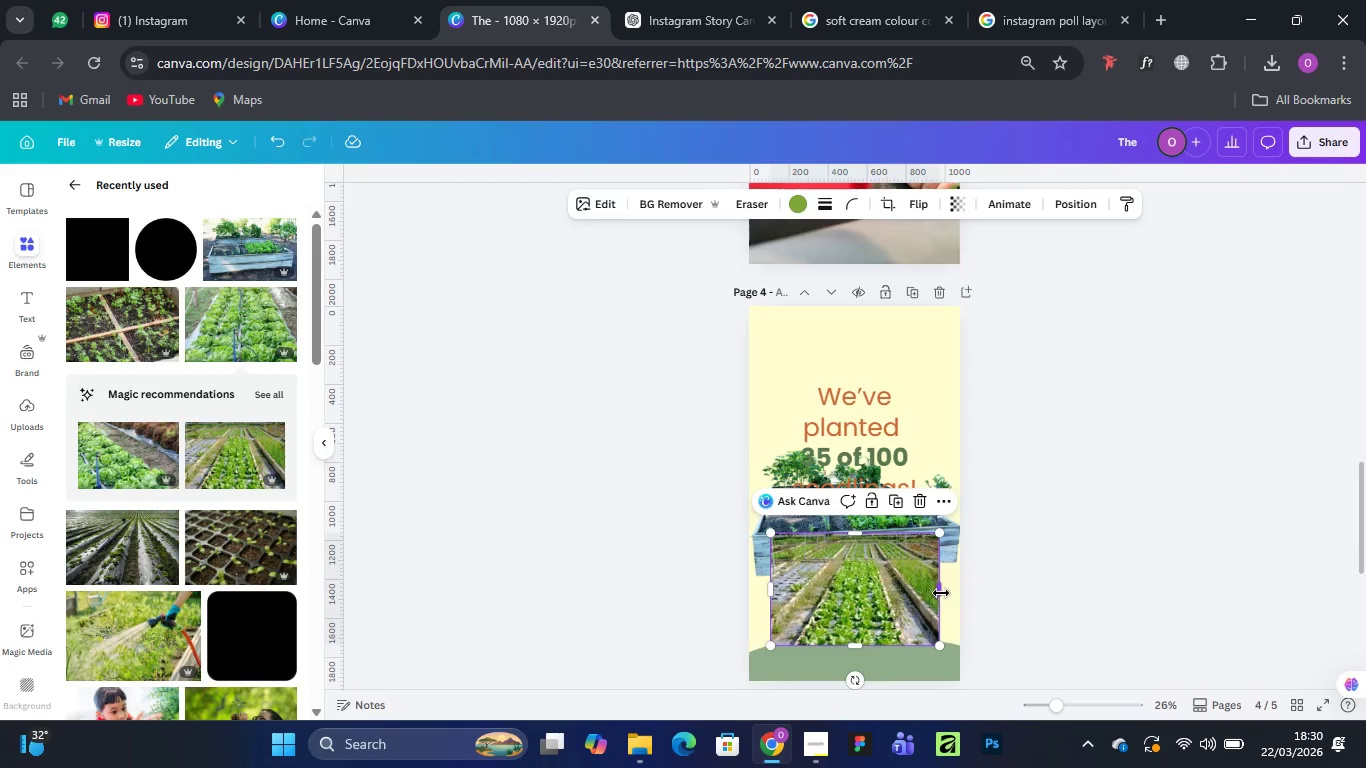 
left_click_drag(start_coordinate=[941, 593], to_coordinate=[961, 598])
 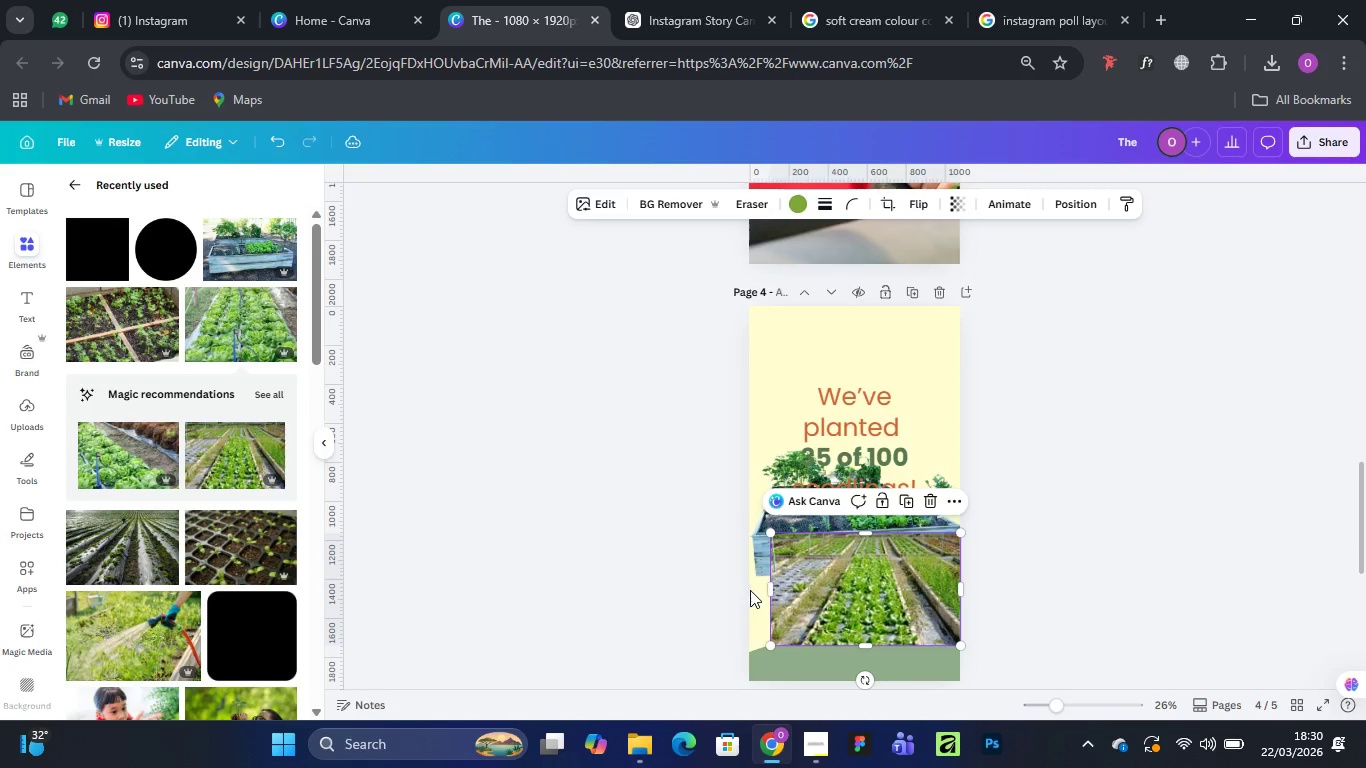 
left_click([780, 585])
 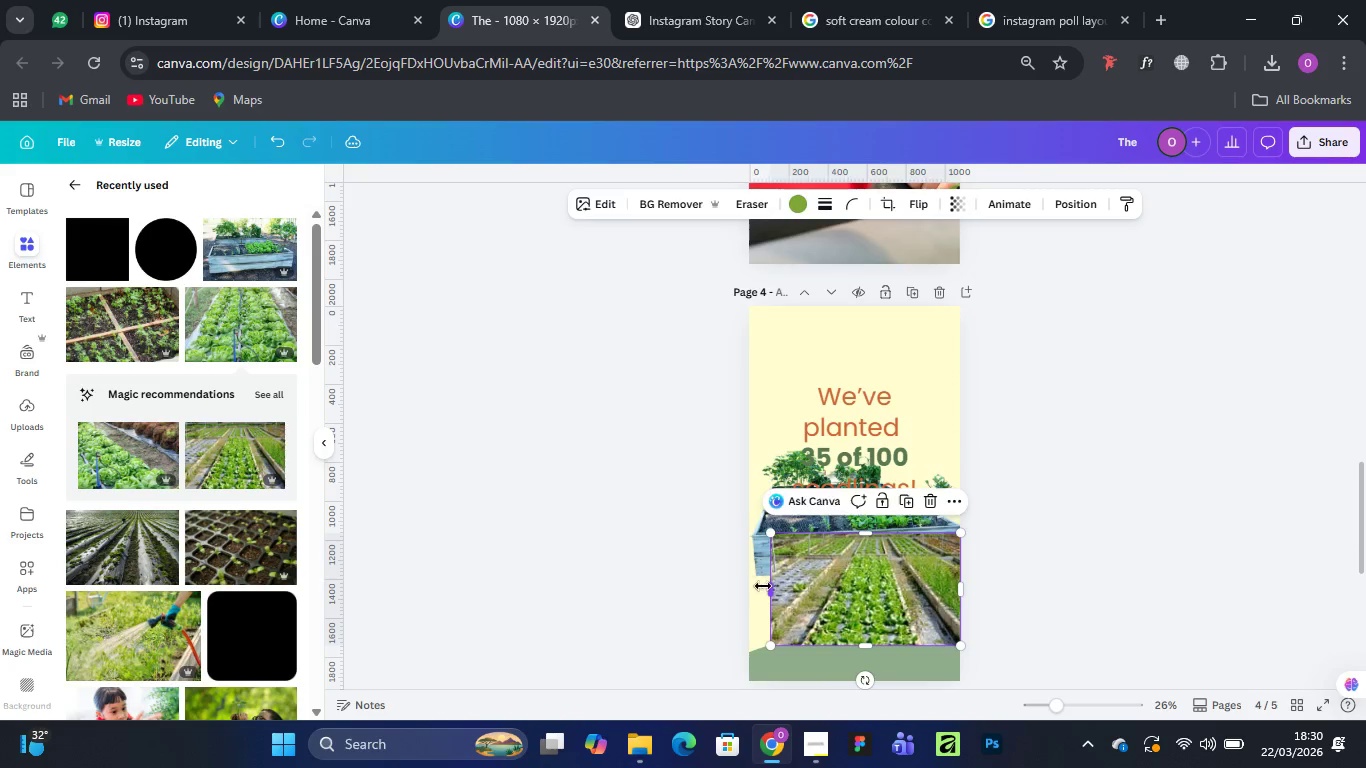 
left_click_drag(start_coordinate=[768, 586], to_coordinate=[739, 583])
 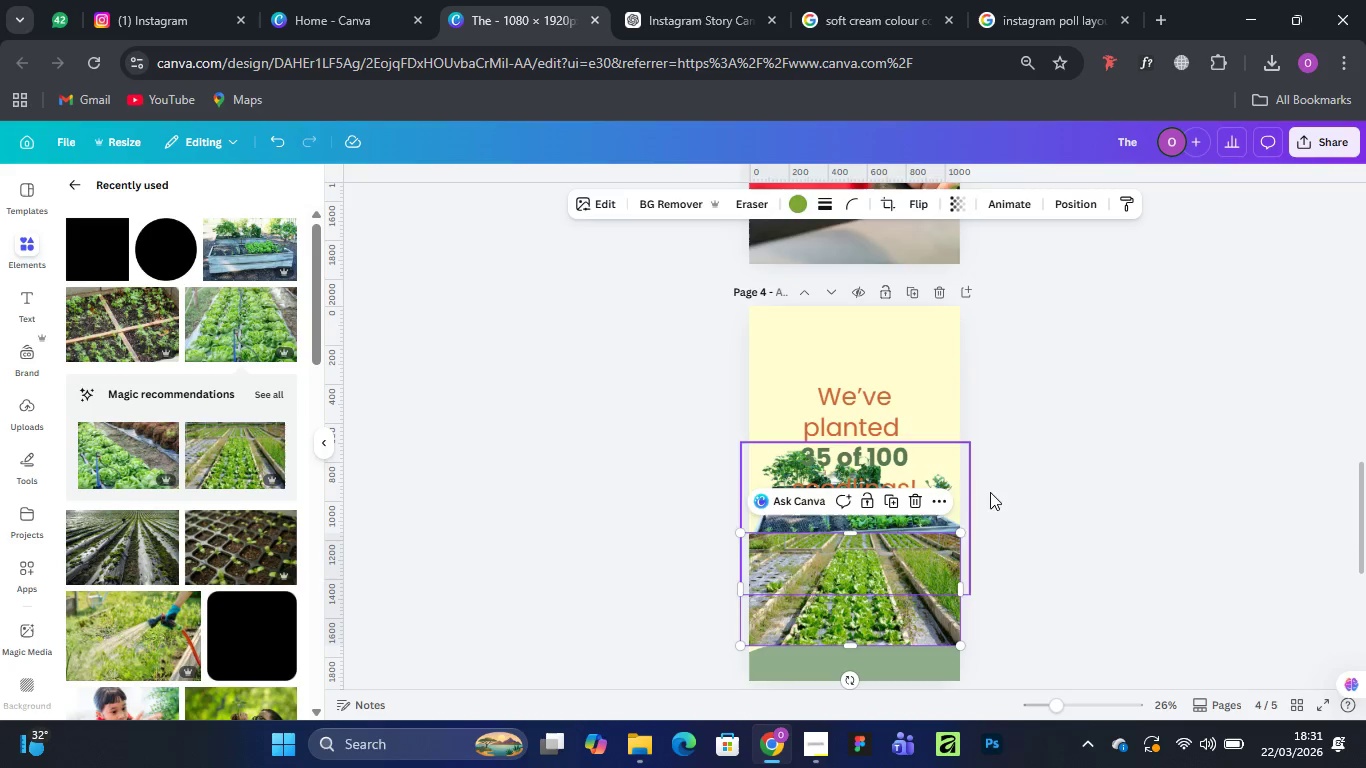 
left_click([1055, 458])
 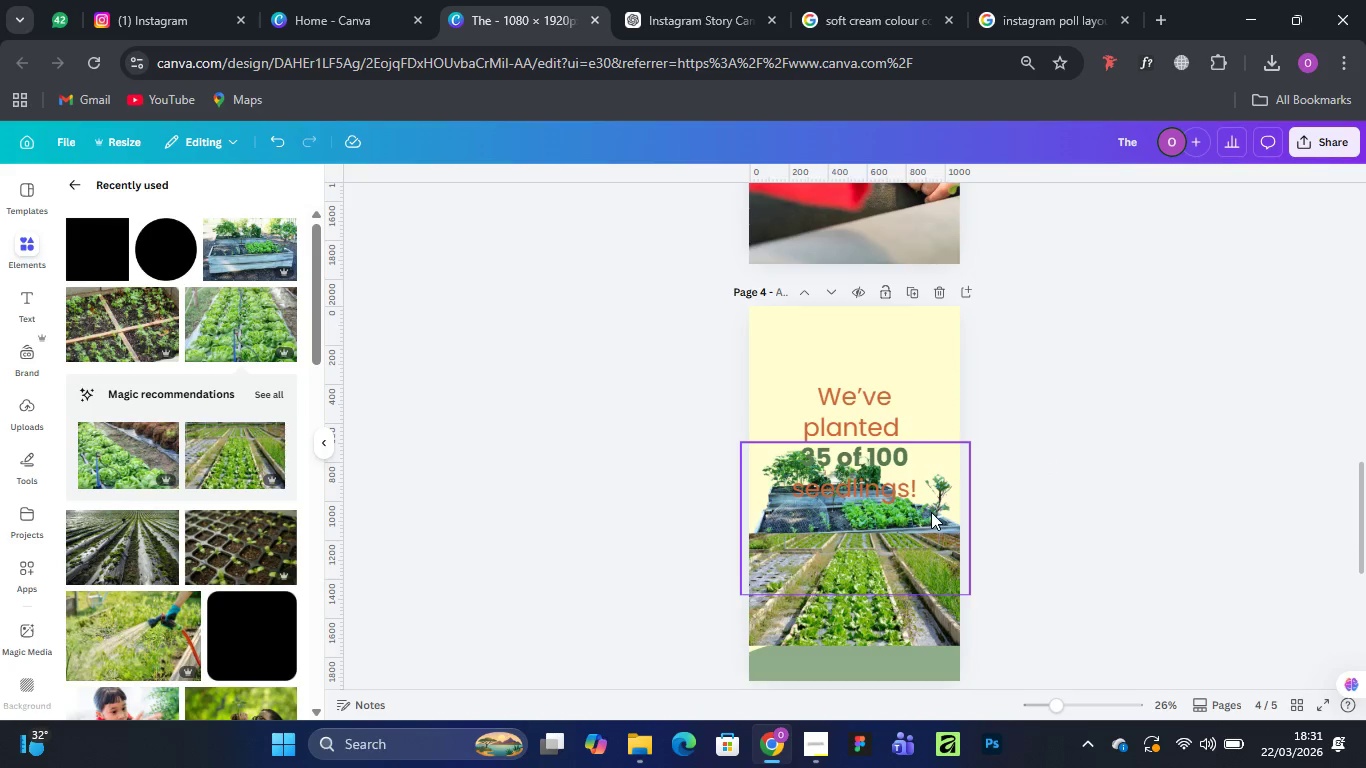 
left_click_drag(start_coordinate=[931, 512], to_coordinate=[949, 374])
 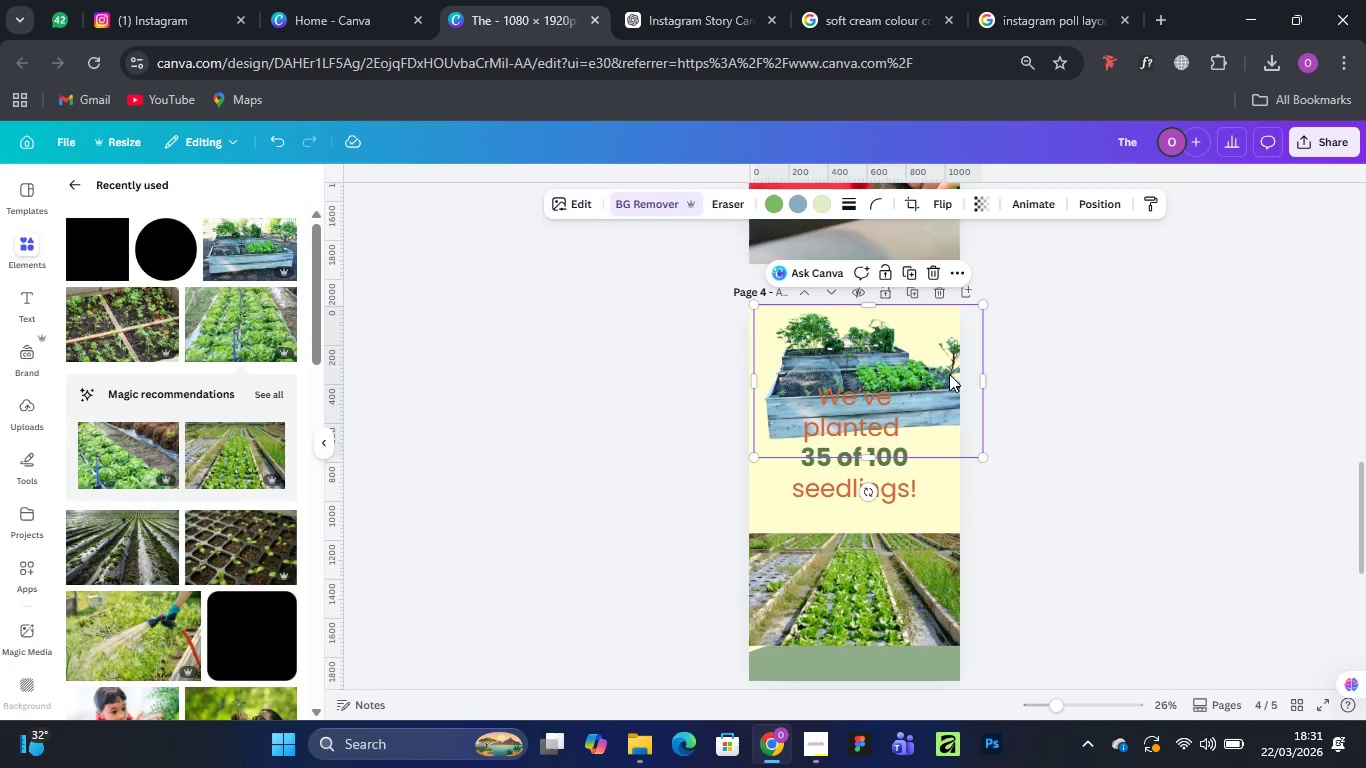 
key(Delete)
 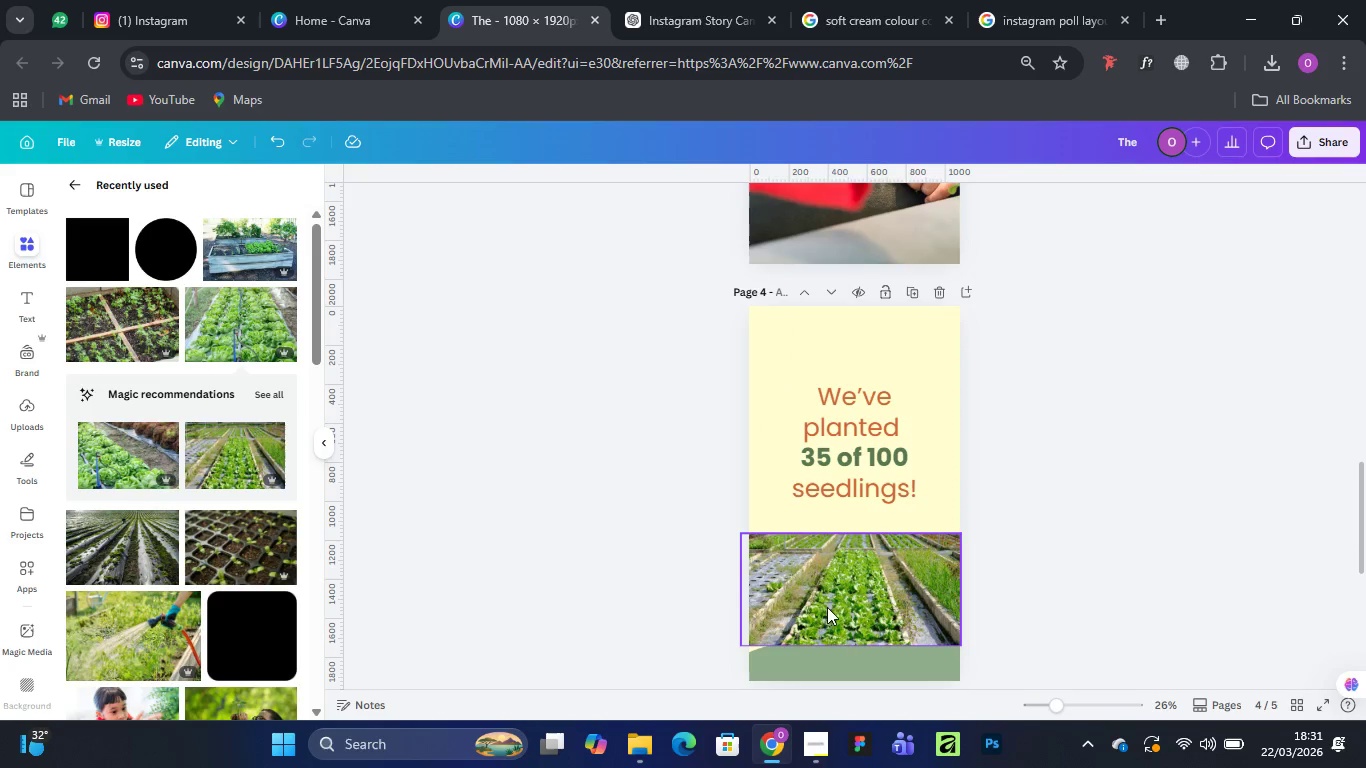 
left_click([832, 597])
 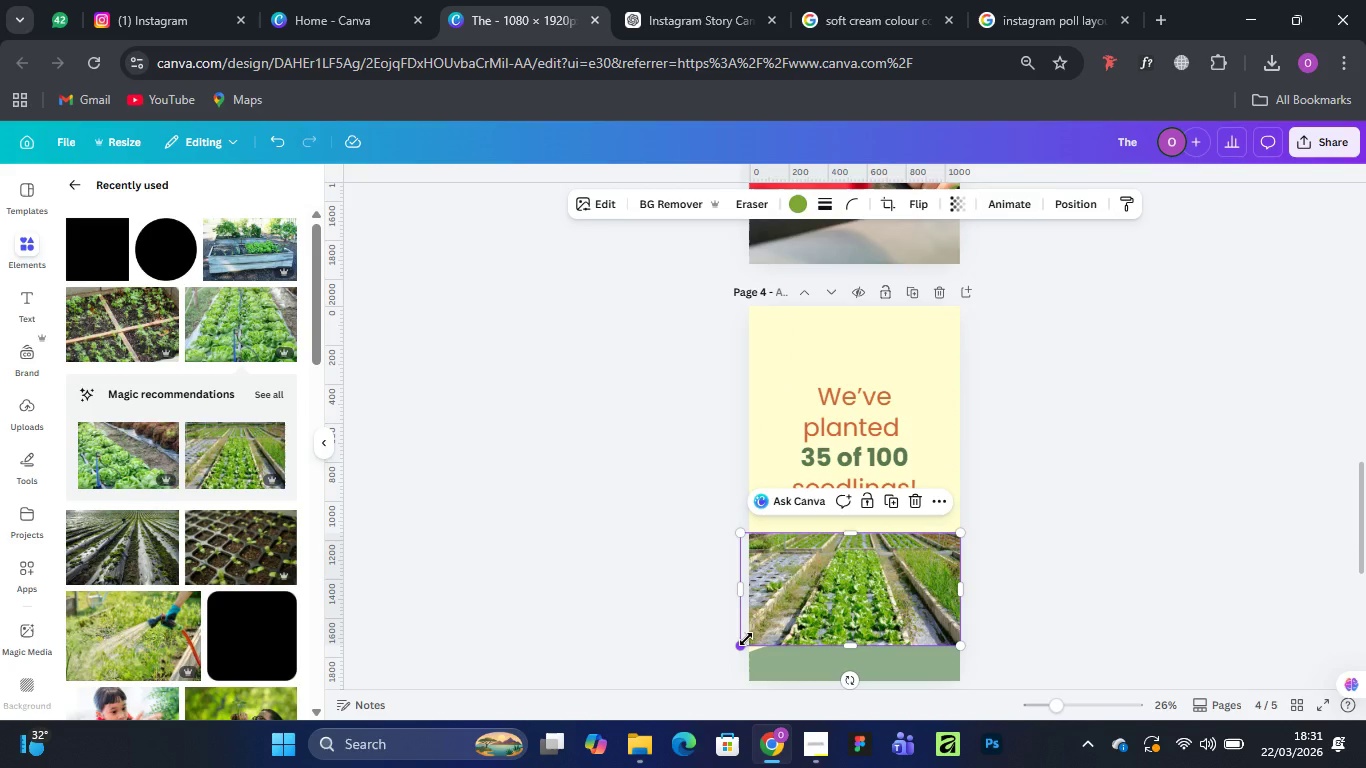 
left_click_drag(start_coordinate=[746, 639], to_coordinate=[737, 655])
 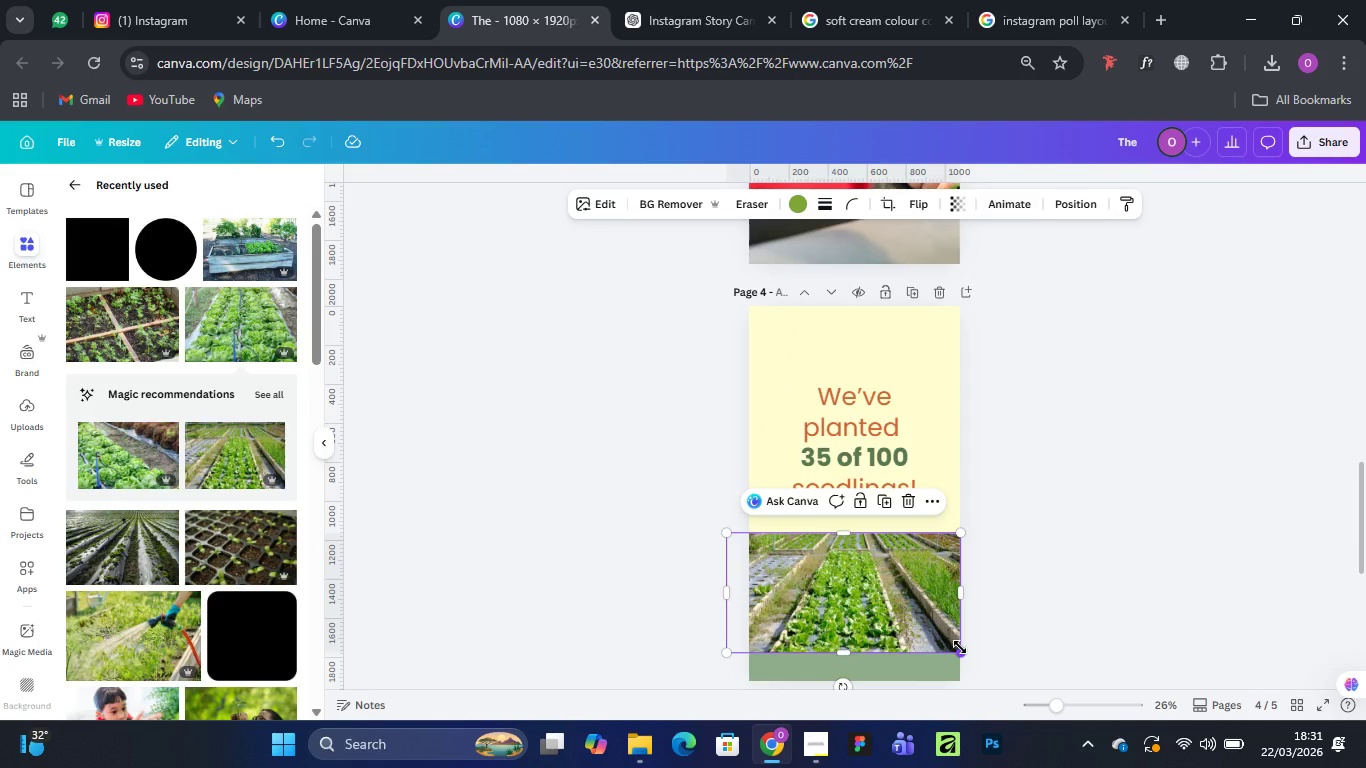 
left_click_drag(start_coordinate=[960, 647], to_coordinate=[970, 651])
 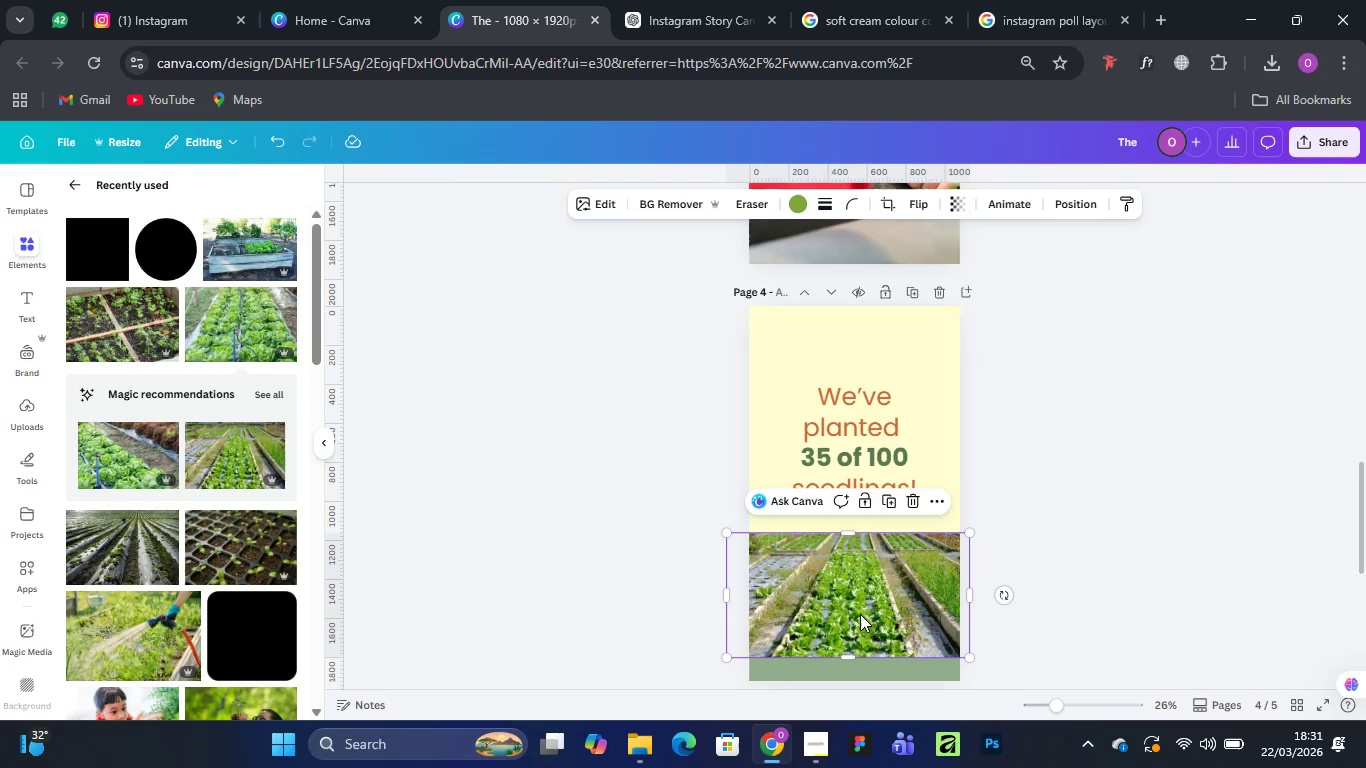 
left_click_drag(start_coordinate=[860, 615], to_coordinate=[863, 593])
 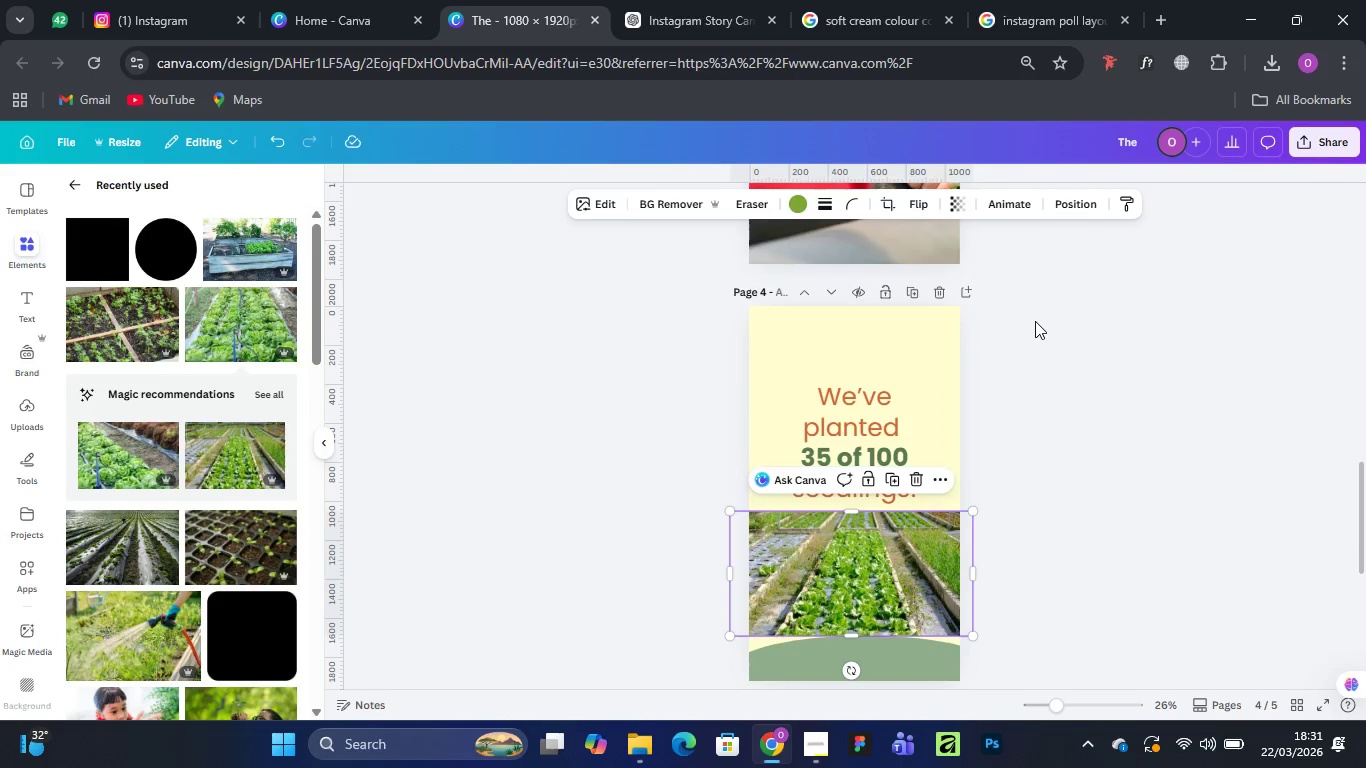 
wait(5.2)
 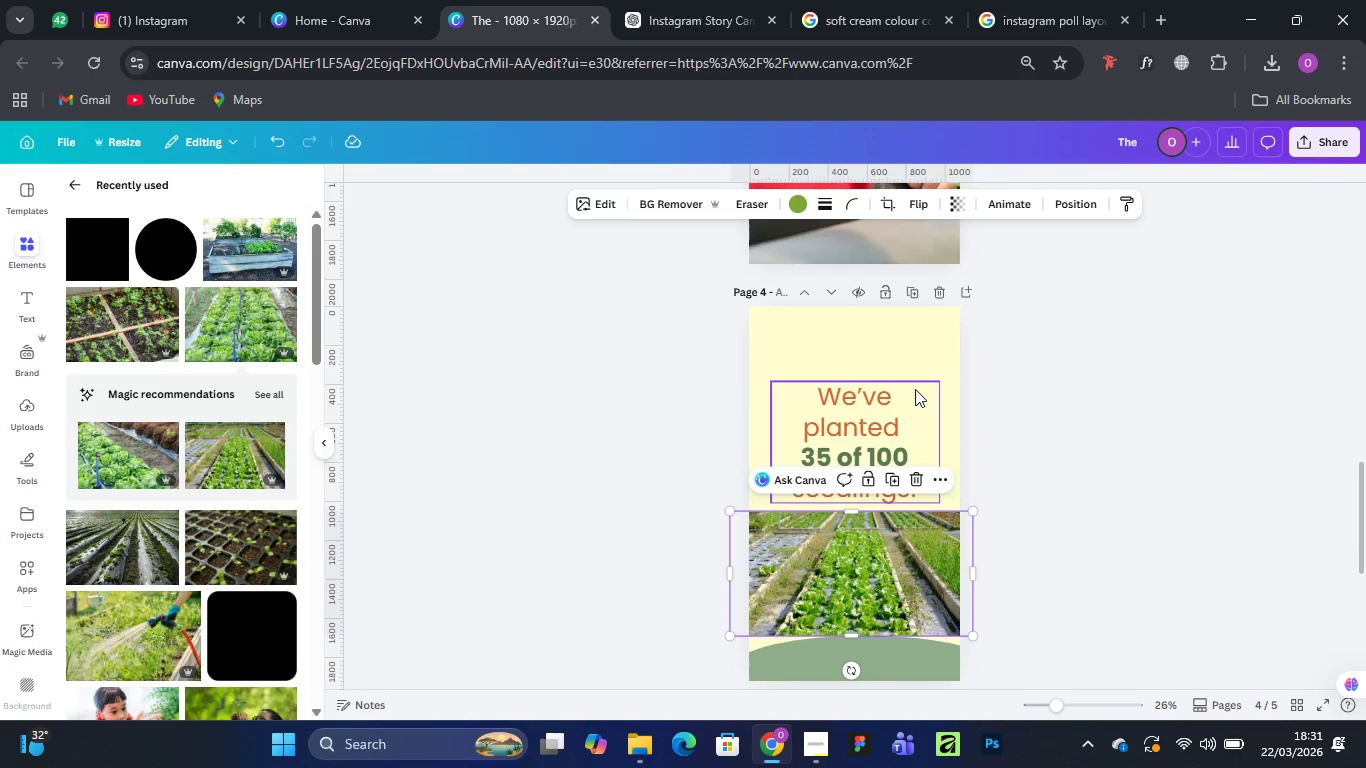 
left_click([1071, 198])
 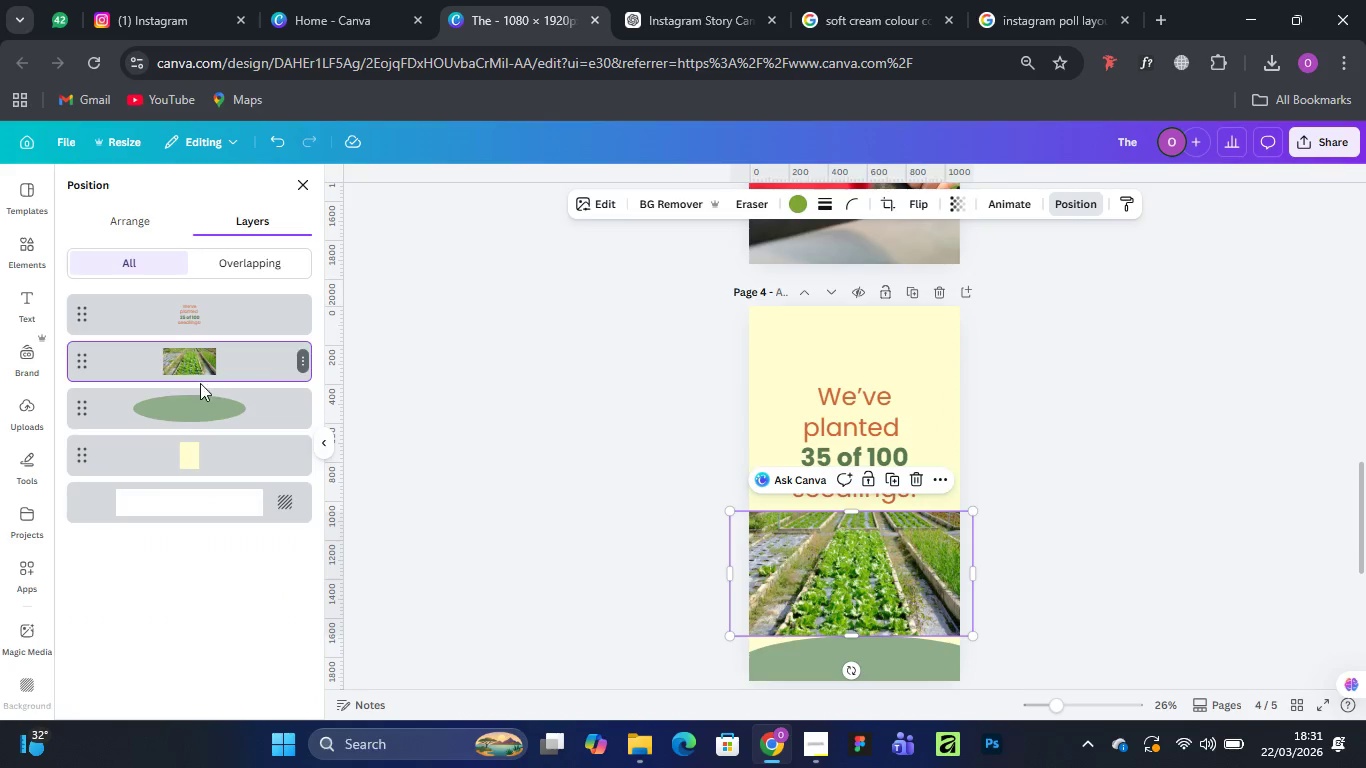 
left_click_drag(start_coordinate=[204, 391], to_coordinate=[213, 325])
 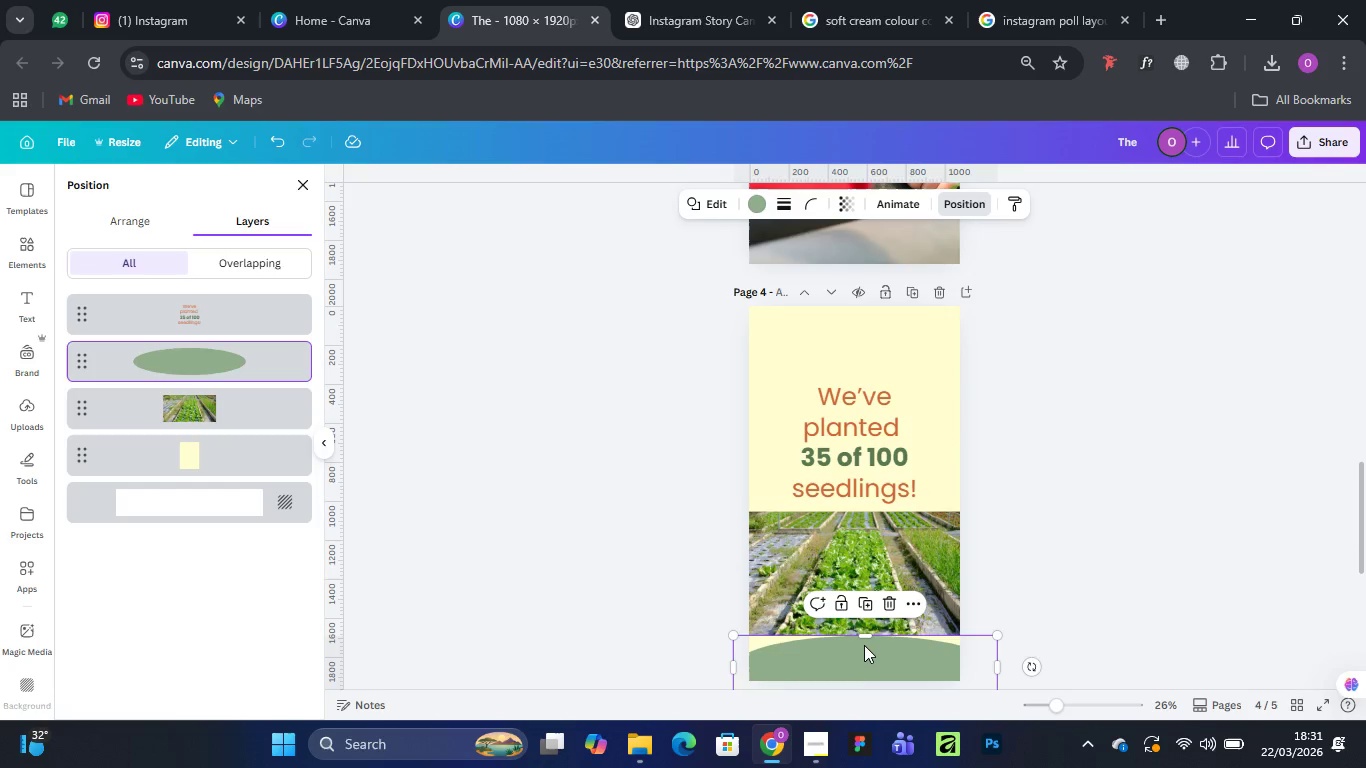 
left_click_drag(start_coordinate=[866, 635], to_coordinate=[850, 613])
 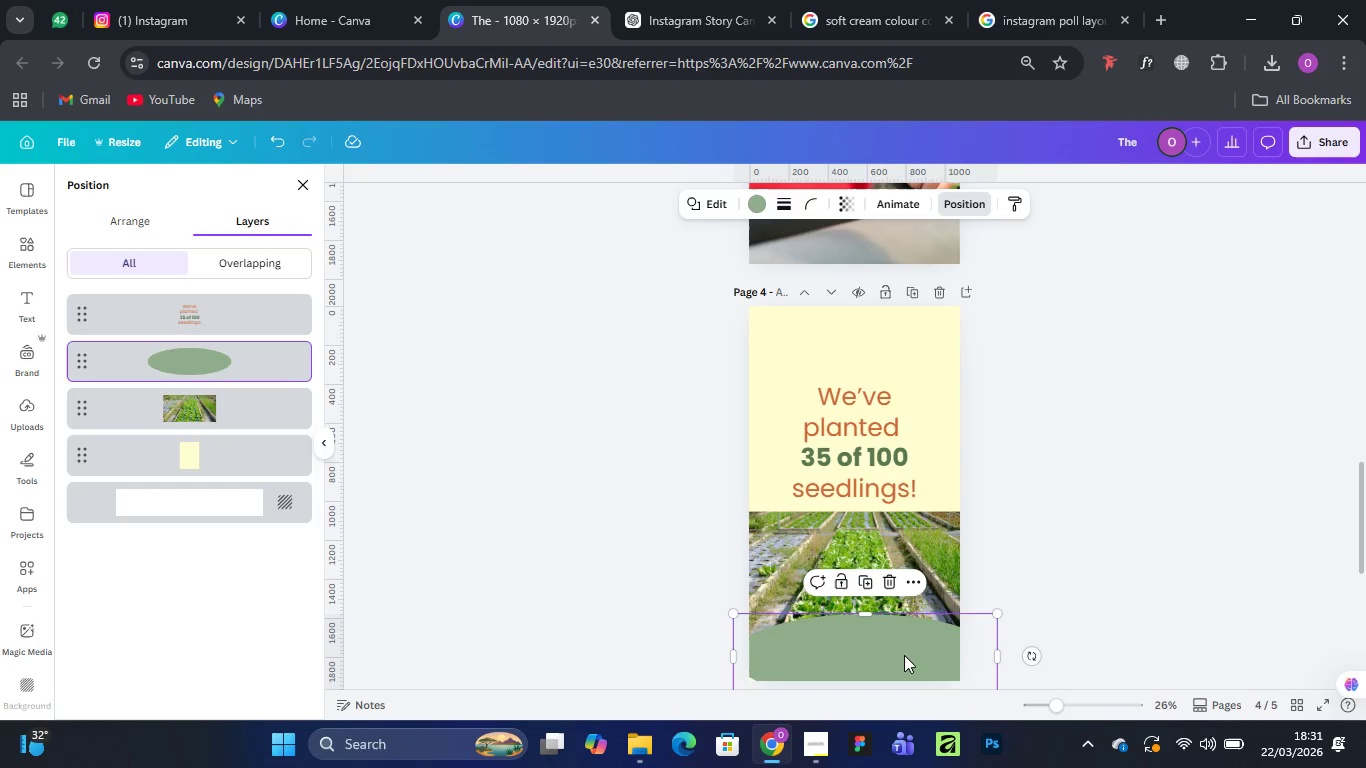 
left_click_drag(start_coordinate=[904, 655], to_coordinate=[891, 656])
 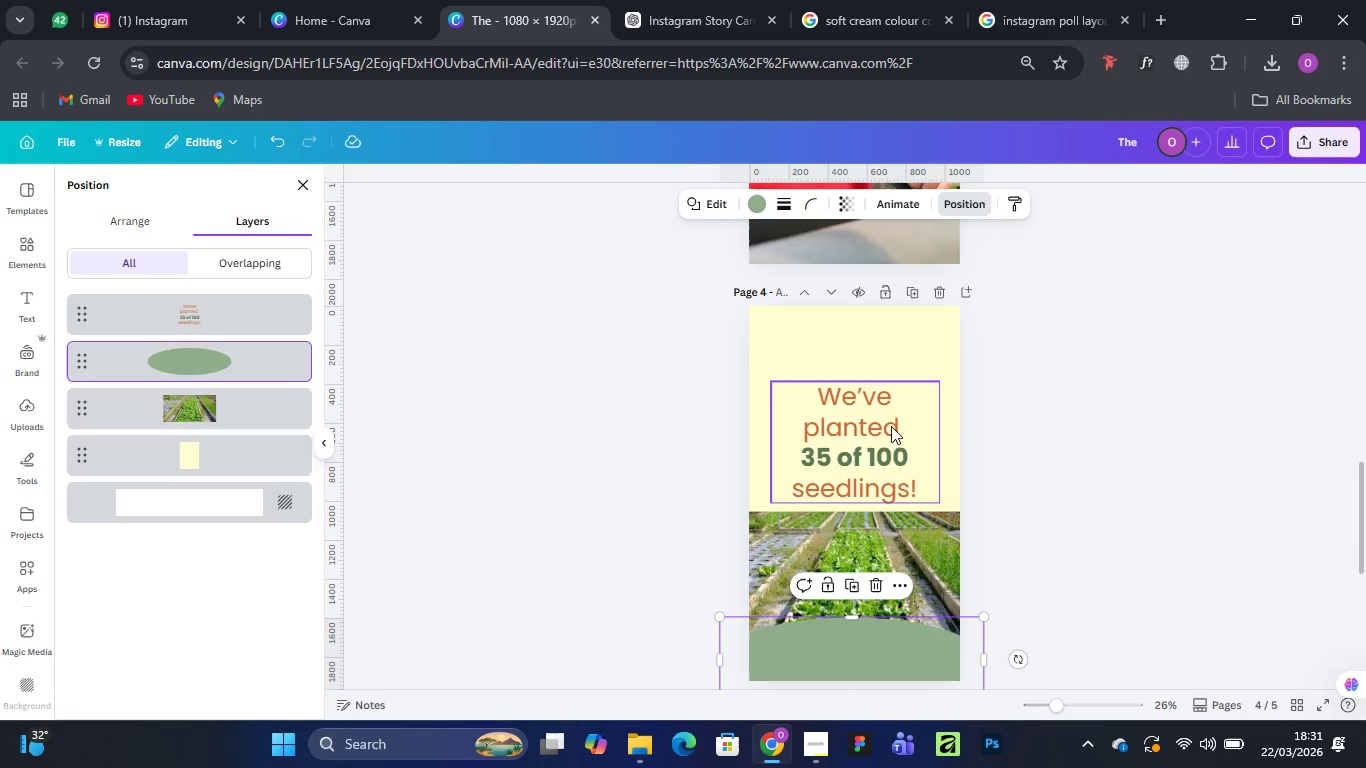 
left_click_drag(start_coordinate=[879, 442], to_coordinate=[881, 418])
 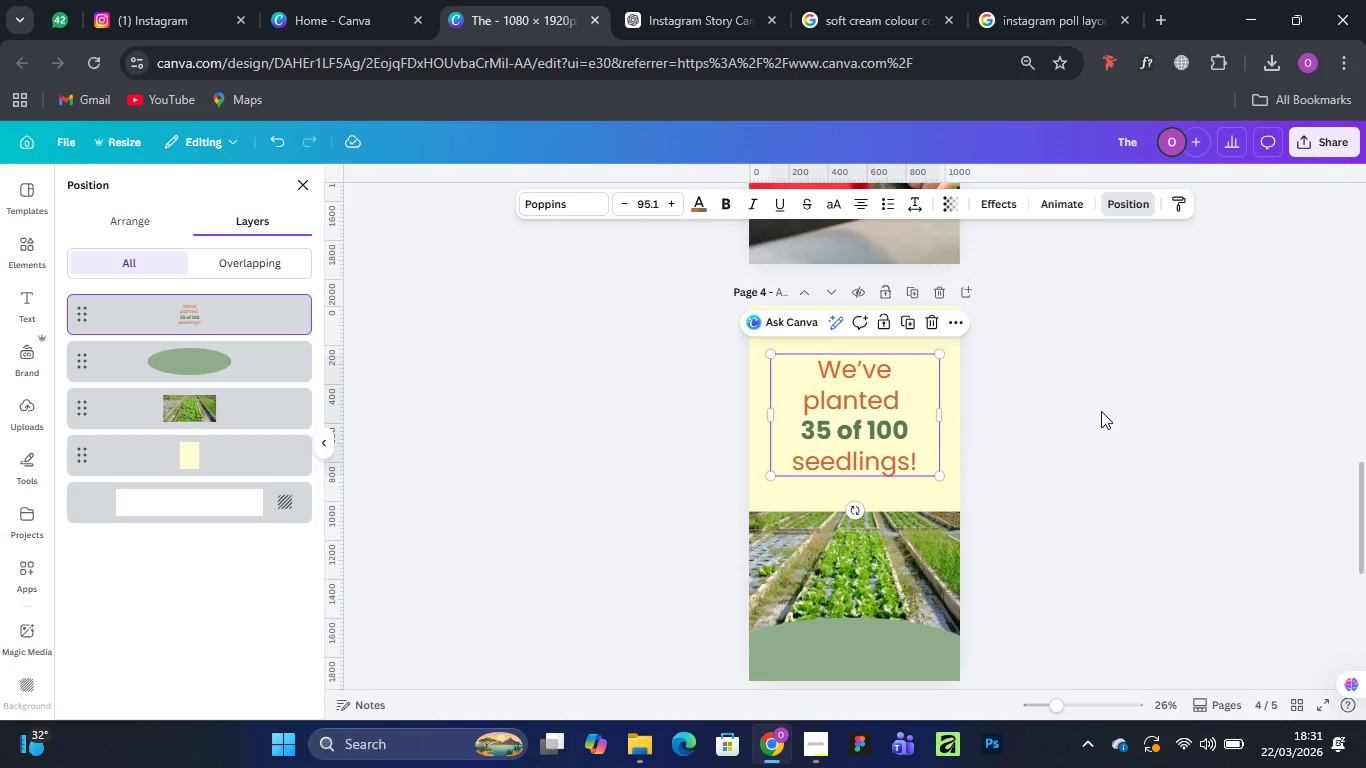 
left_click([1101, 411])
 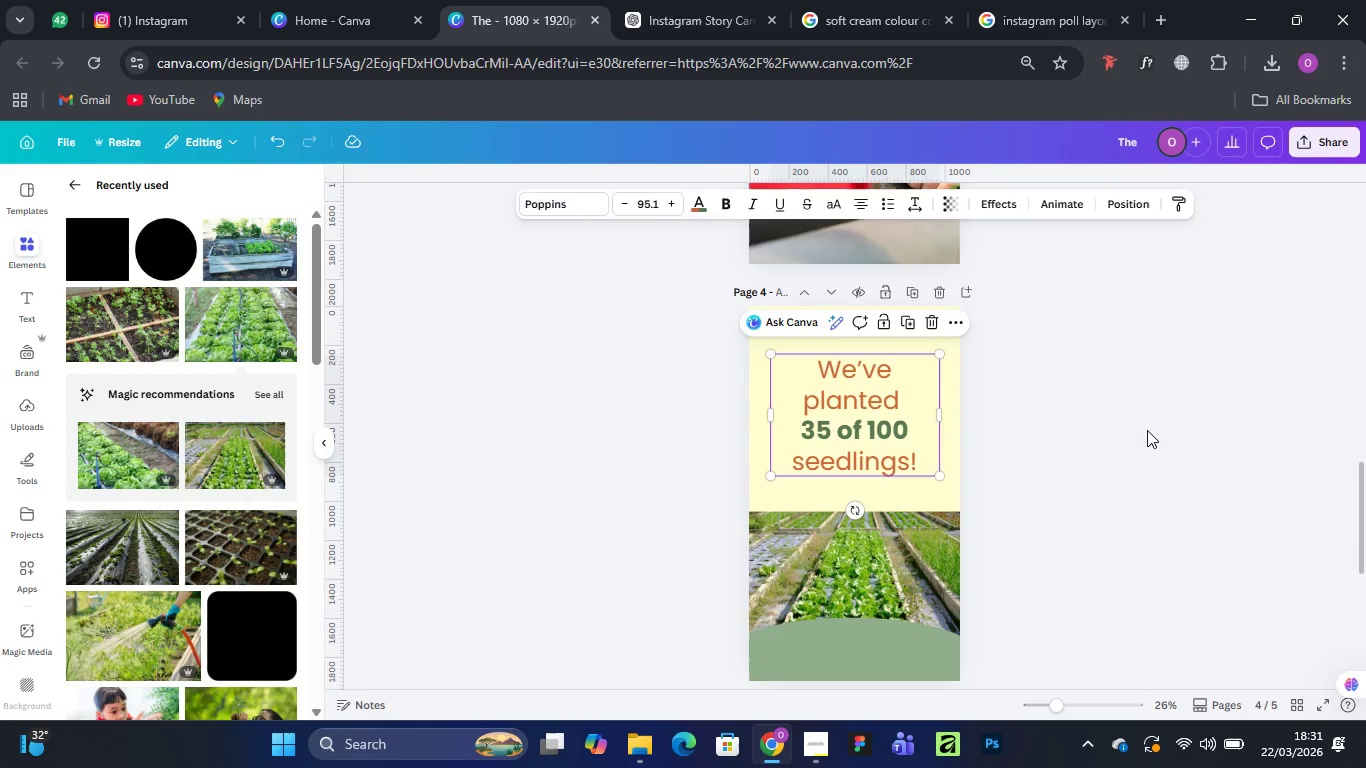 
left_click([1148, 430])
 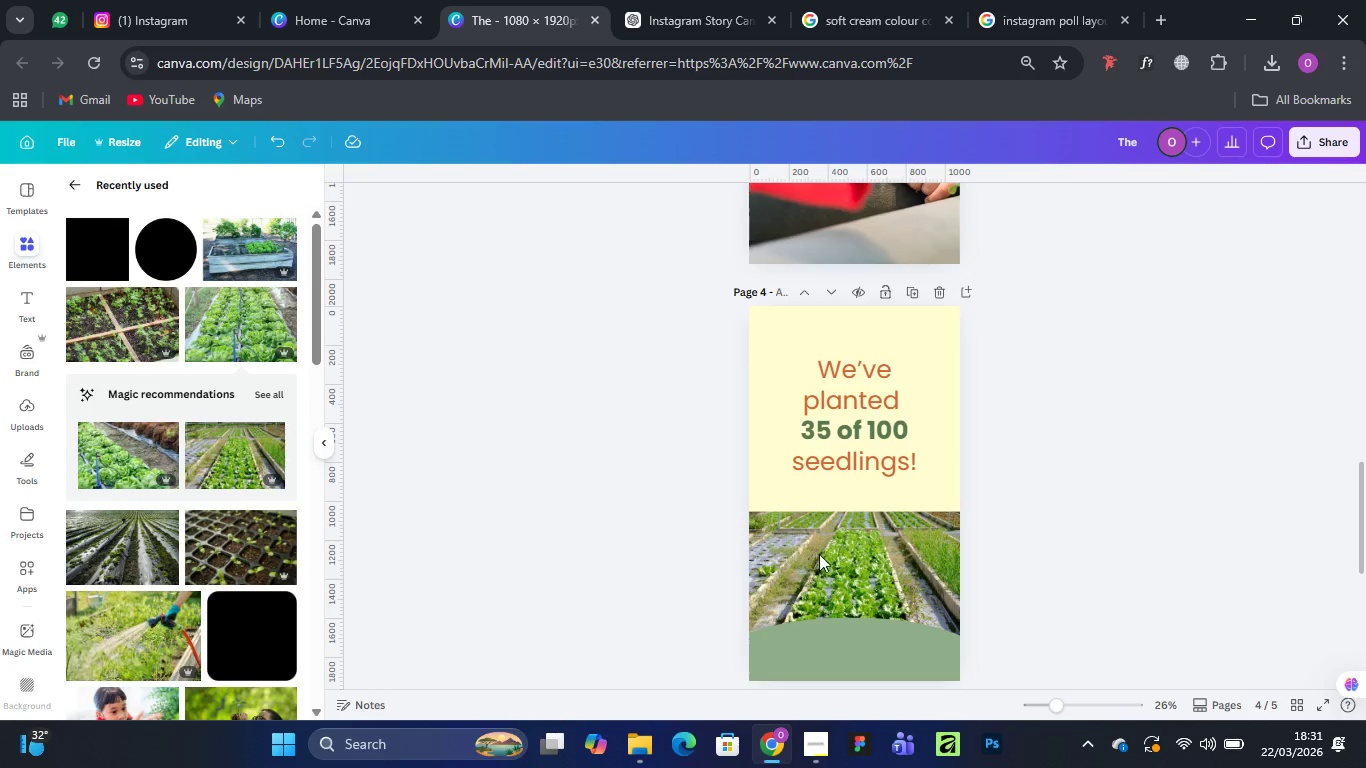 
scroll: coordinate [884, 516], scroll_direction: up, amount: 14.0
 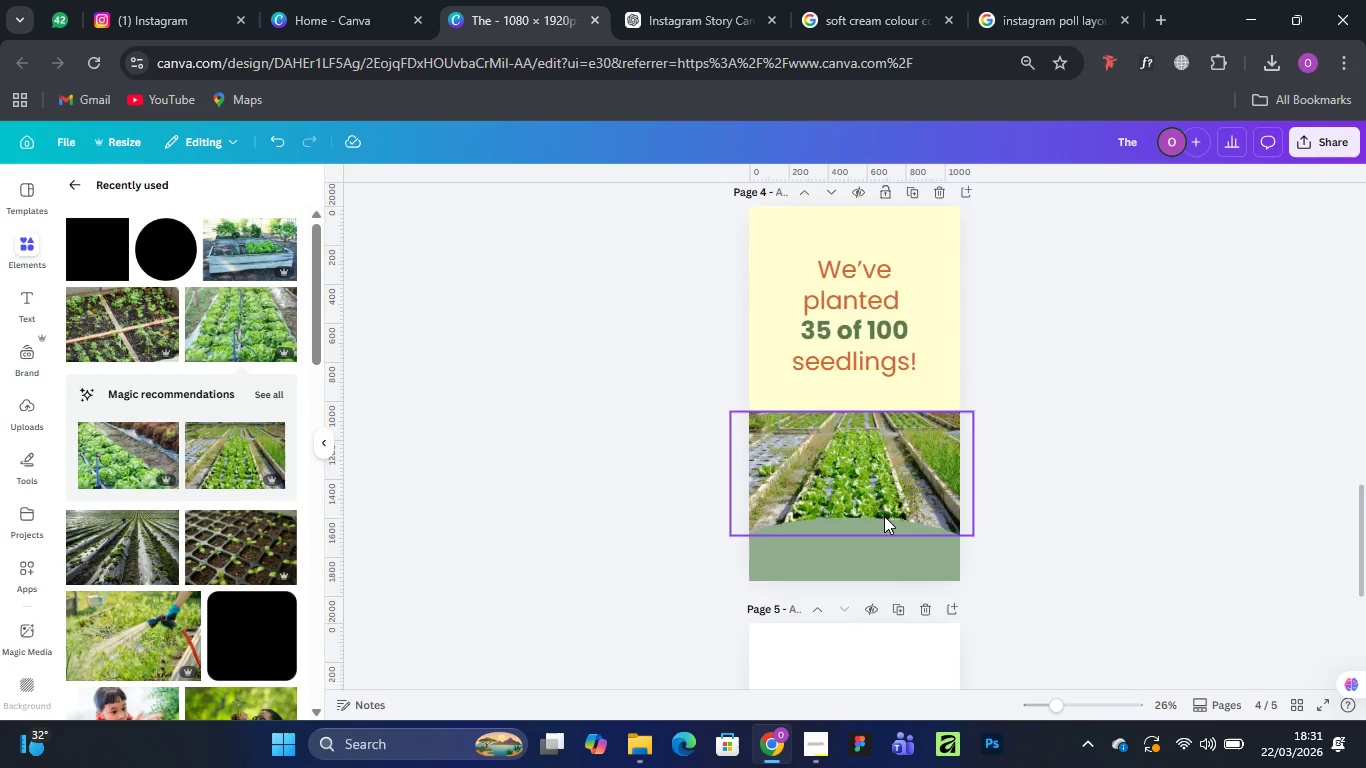 
scroll: coordinate [884, 516], scroll_direction: down, amount: 1.0
 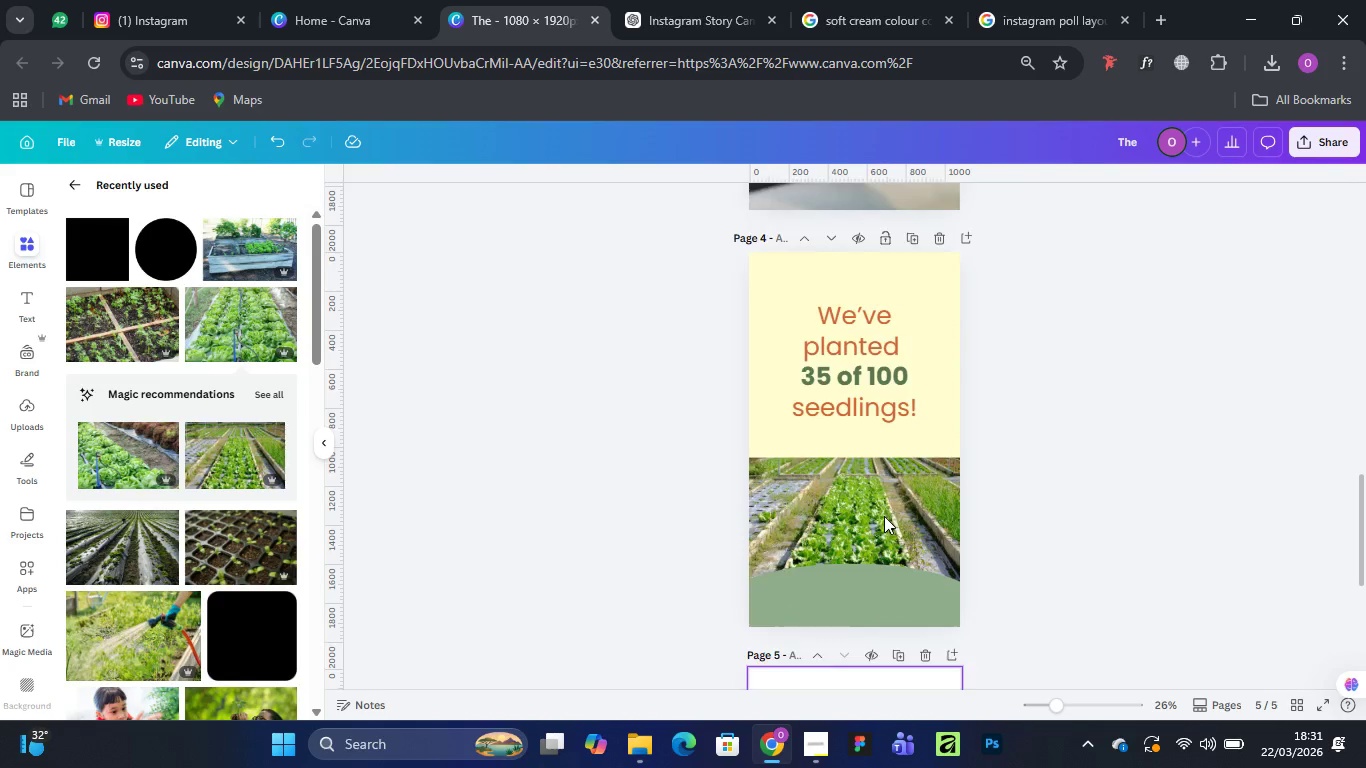 
scroll: coordinate [884, 516], scroll_direction: up, amount: 15.0
 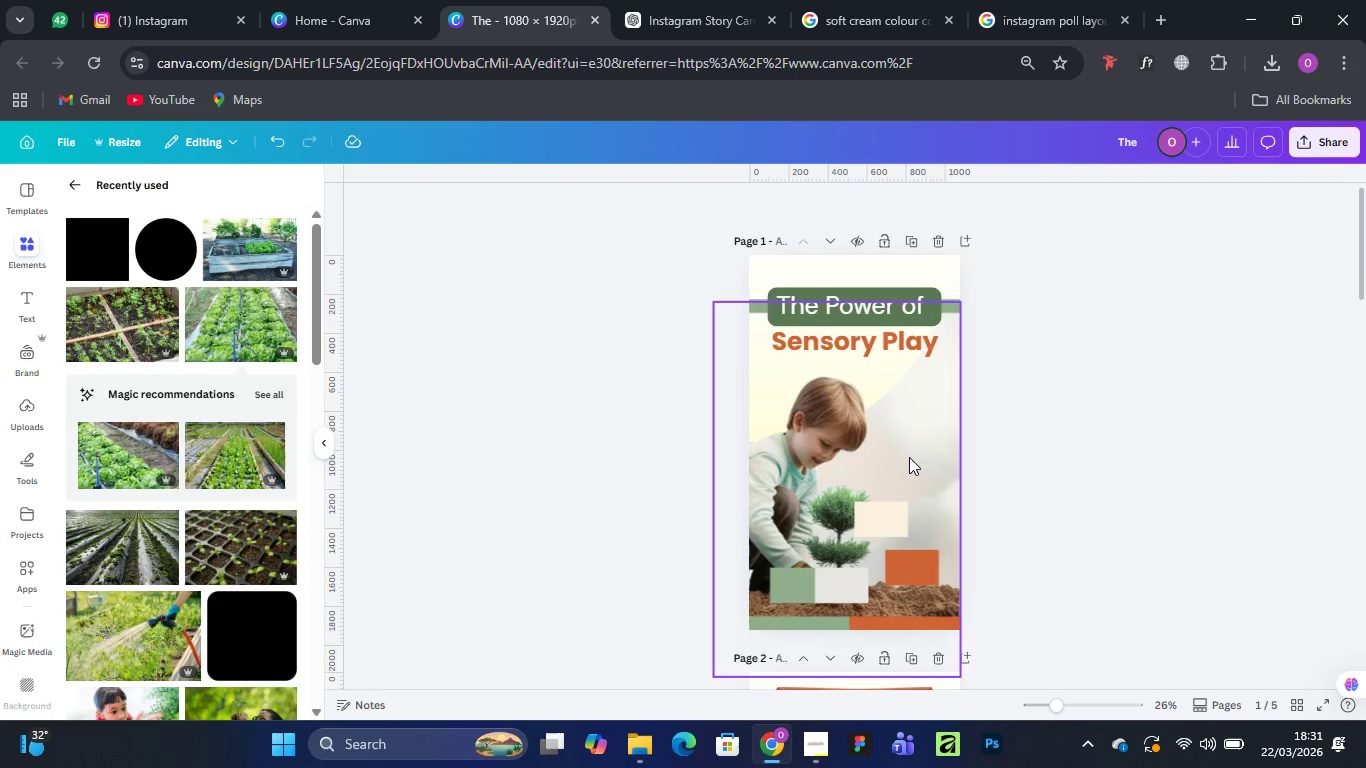 
scroll: coordinate [908, 457], scroll_direction: down, amount: 11.0
 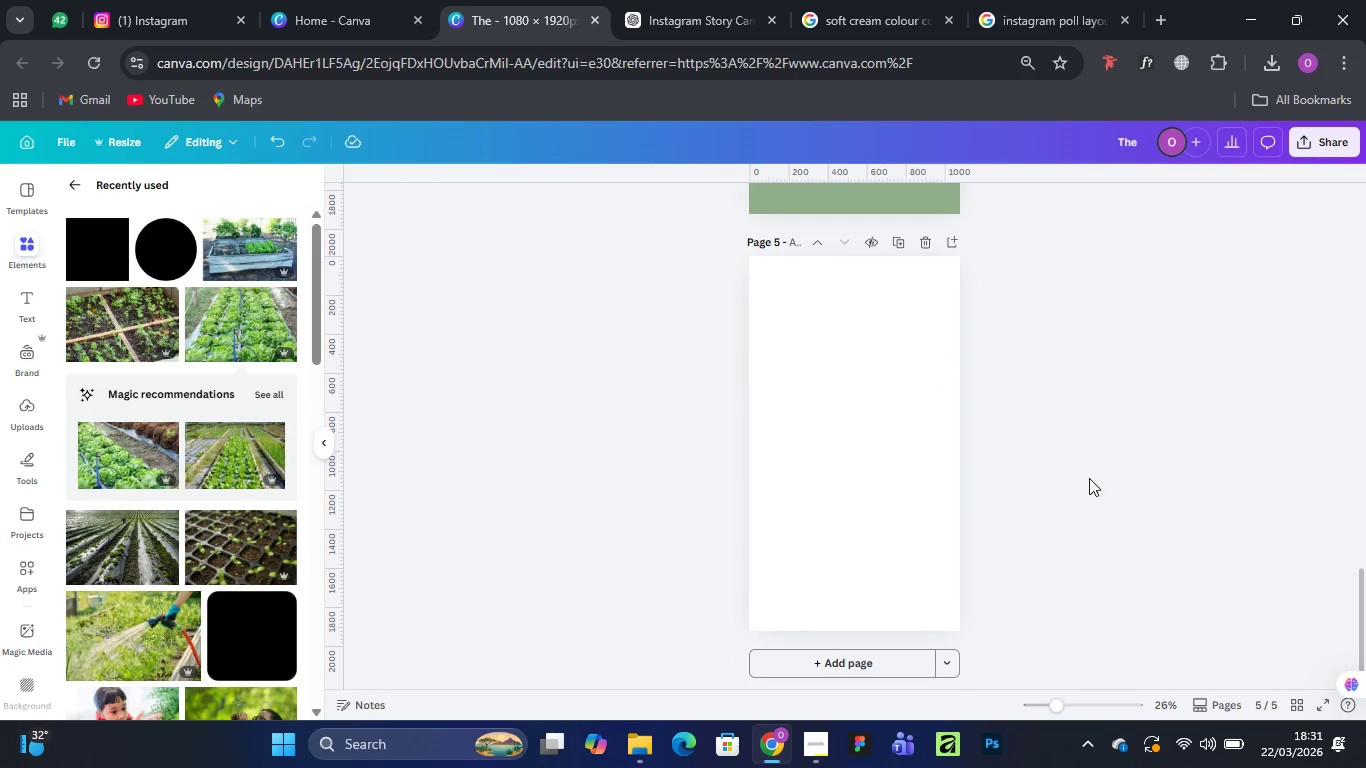 
scroll: coordinate [864, 482], scroll_direction: up, amount: 3.0
 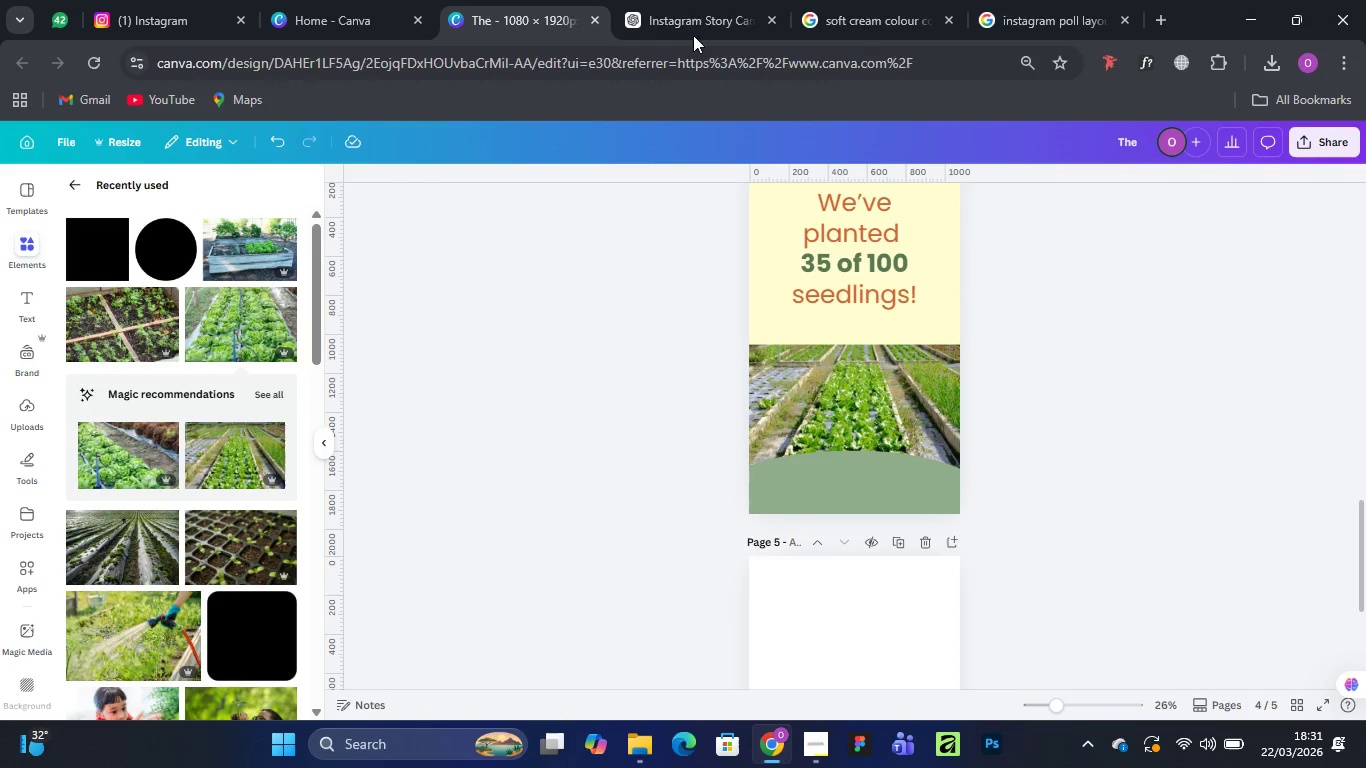 
left_click([697, 18])
 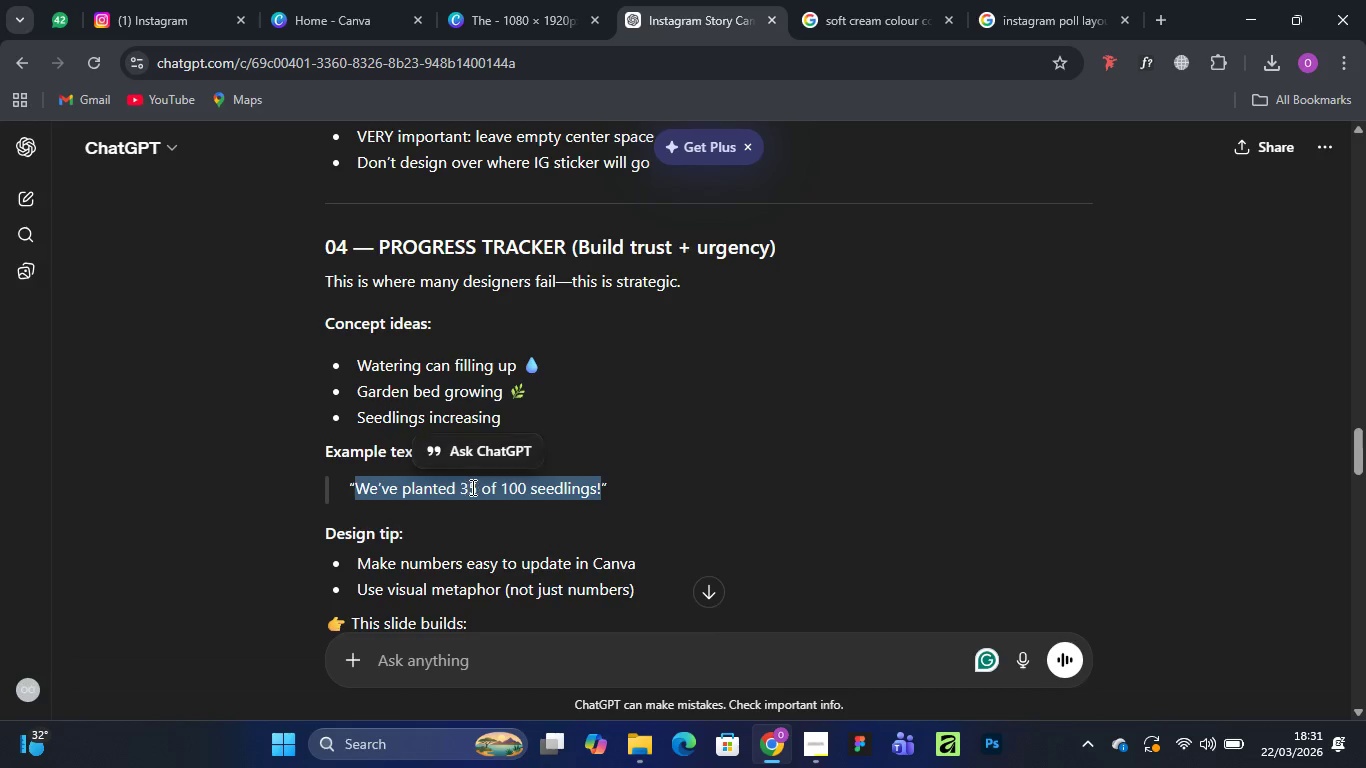 
scroll: coordinate [524, 363], scroll_direction: down, amount: 4.0
 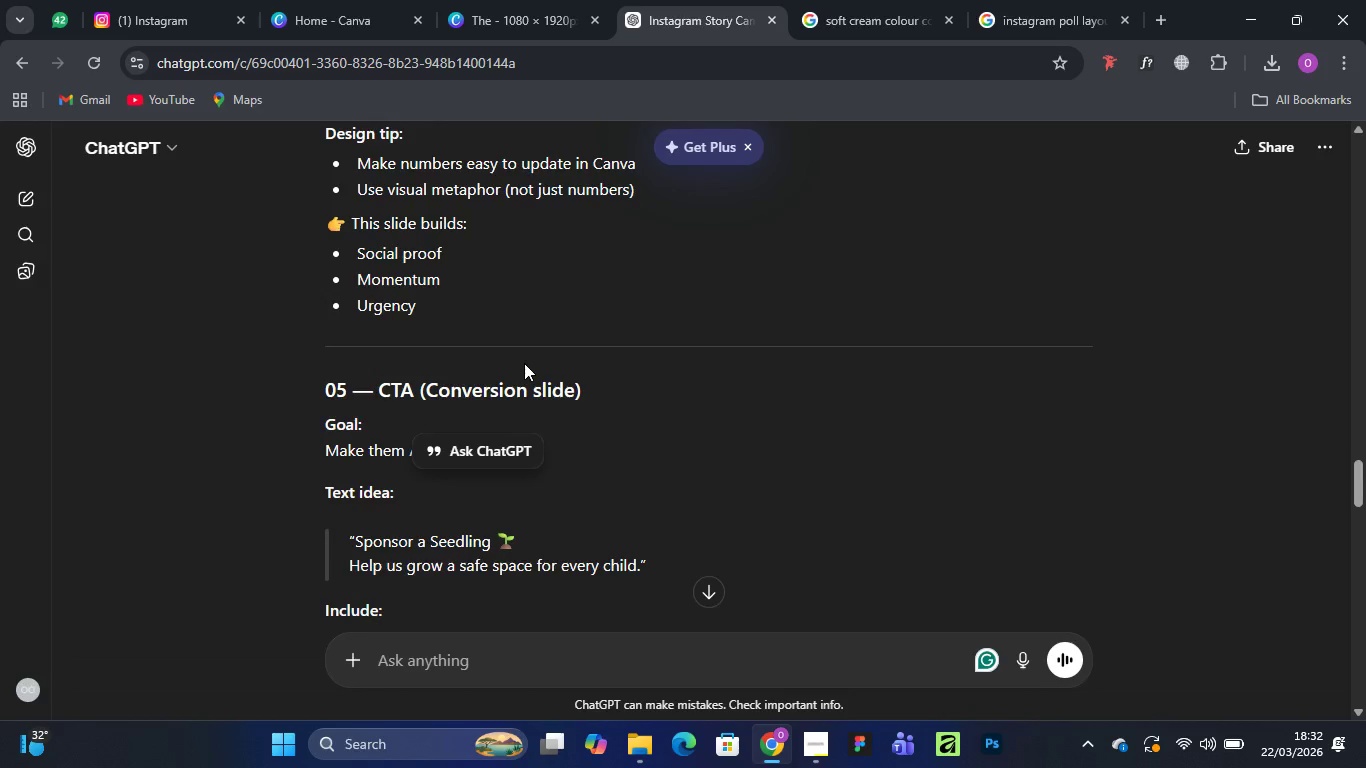 
scroll: coordinate [524, 359], scroll_direction: up, amount: 1.0
 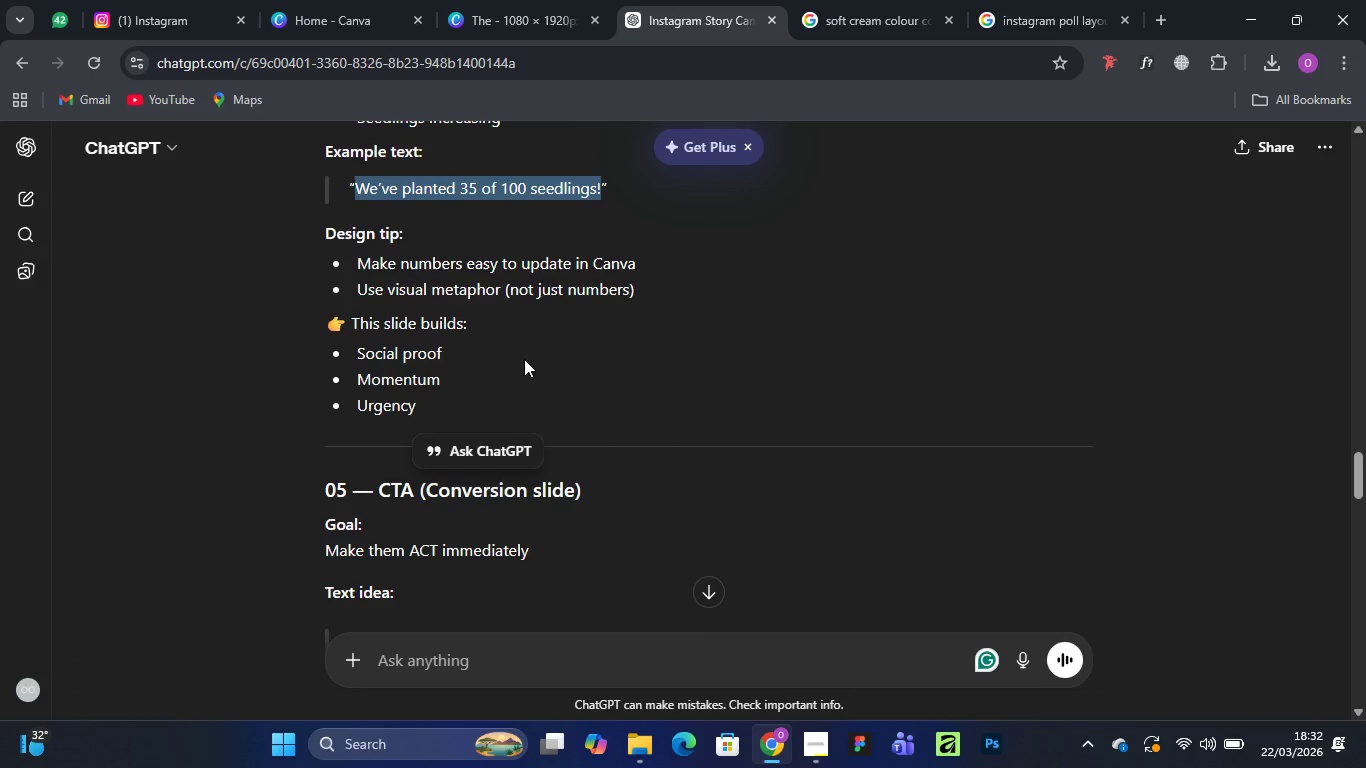 
scroll: coordinate [498, 416], scroll_direction: down, amount: 4.0
 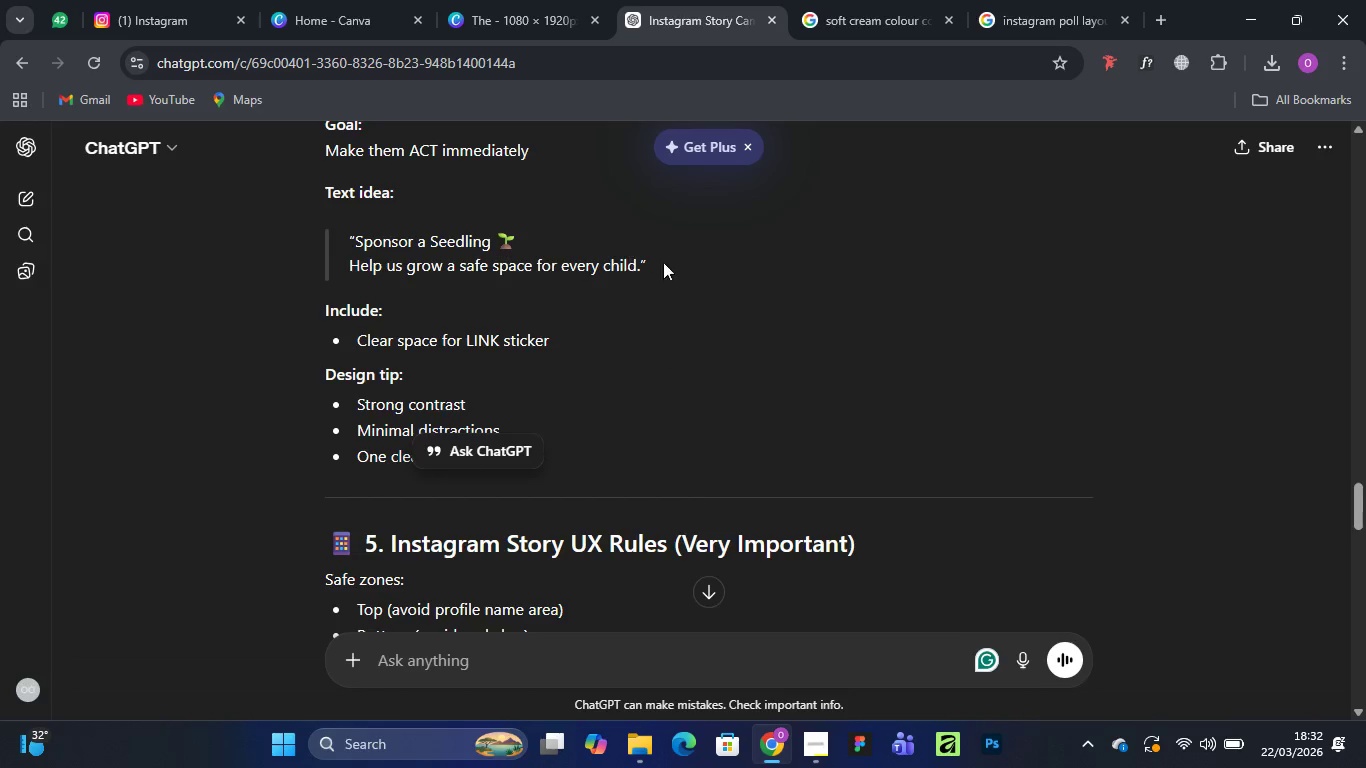 
wait(7.06)
 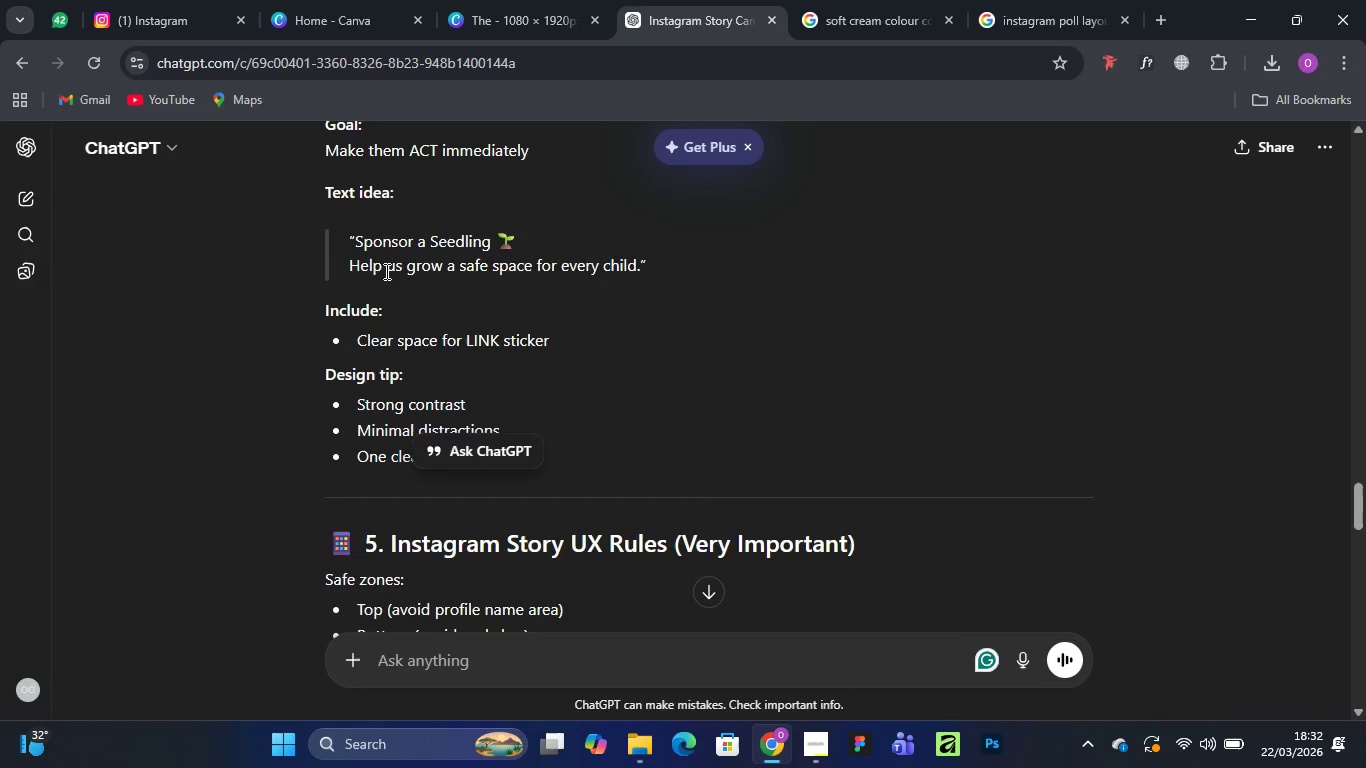 
mouse_move([490, 35])
 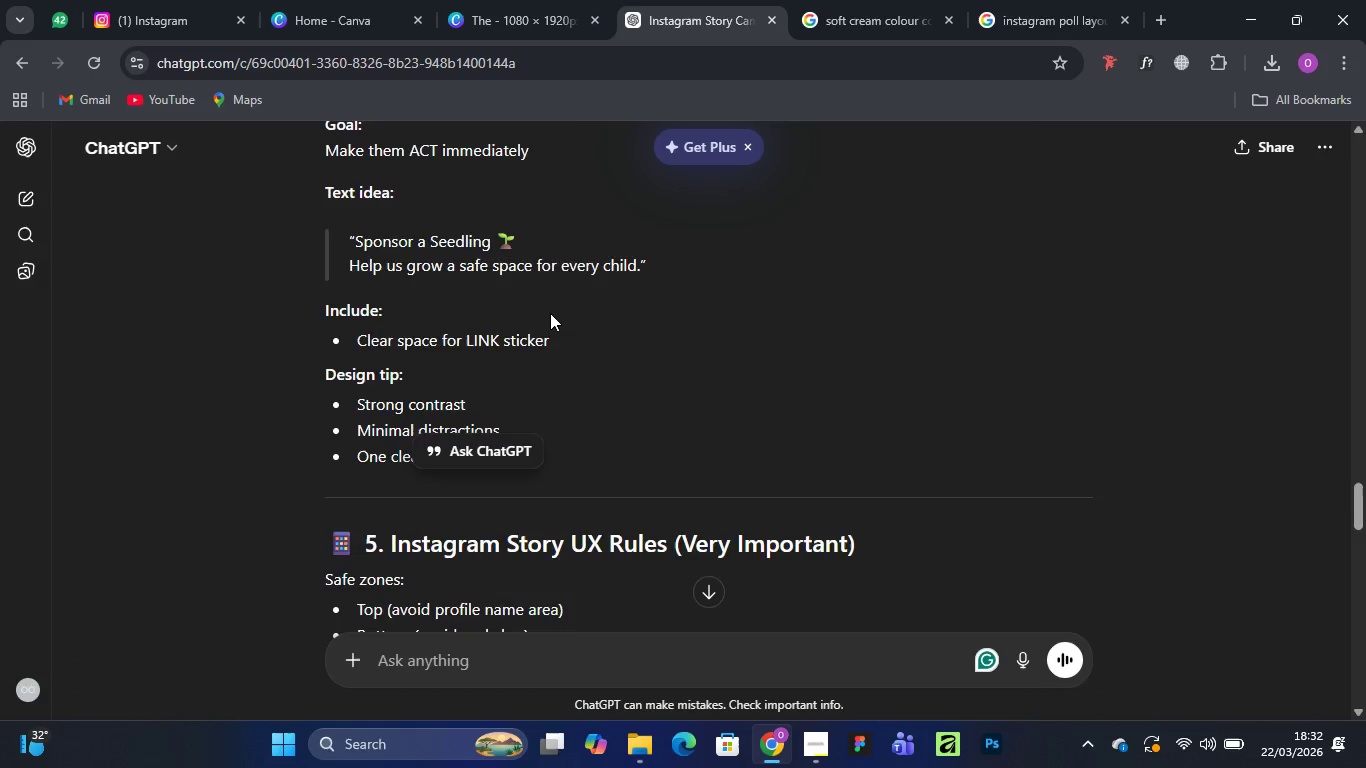 
scroll: coordinate [552, 313], scroll_direction: up, amount: 2.0
 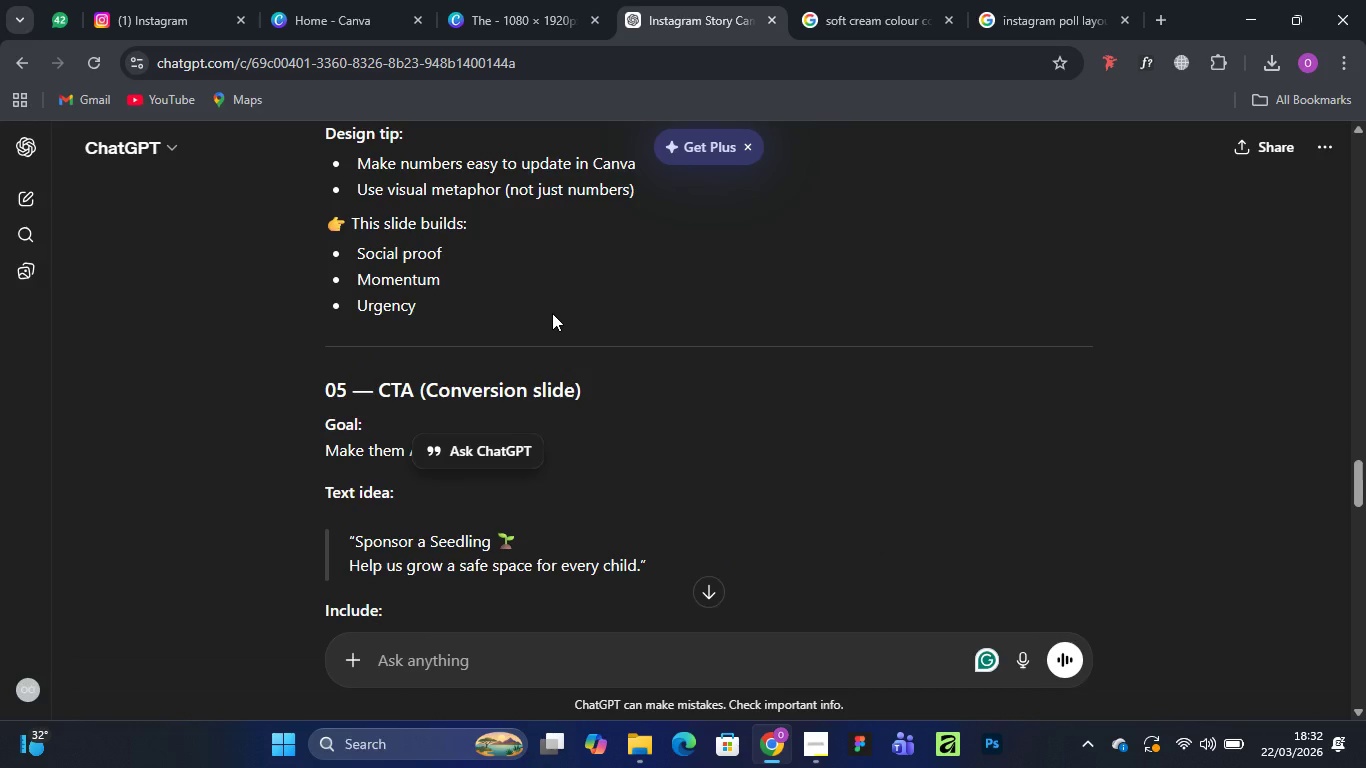 
wait(19.6)
 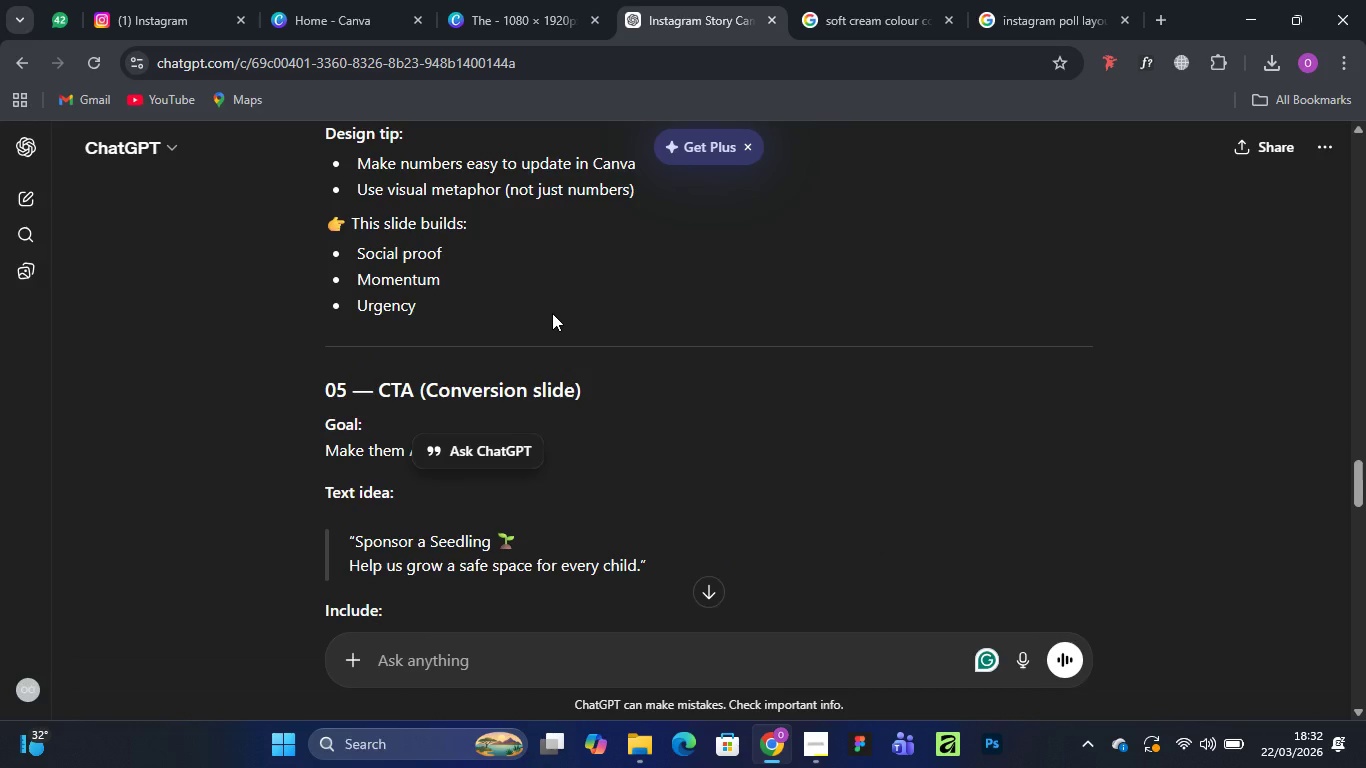 
scroll: coordinate [608, 397], scroll_direction: down, amount: 5.0
 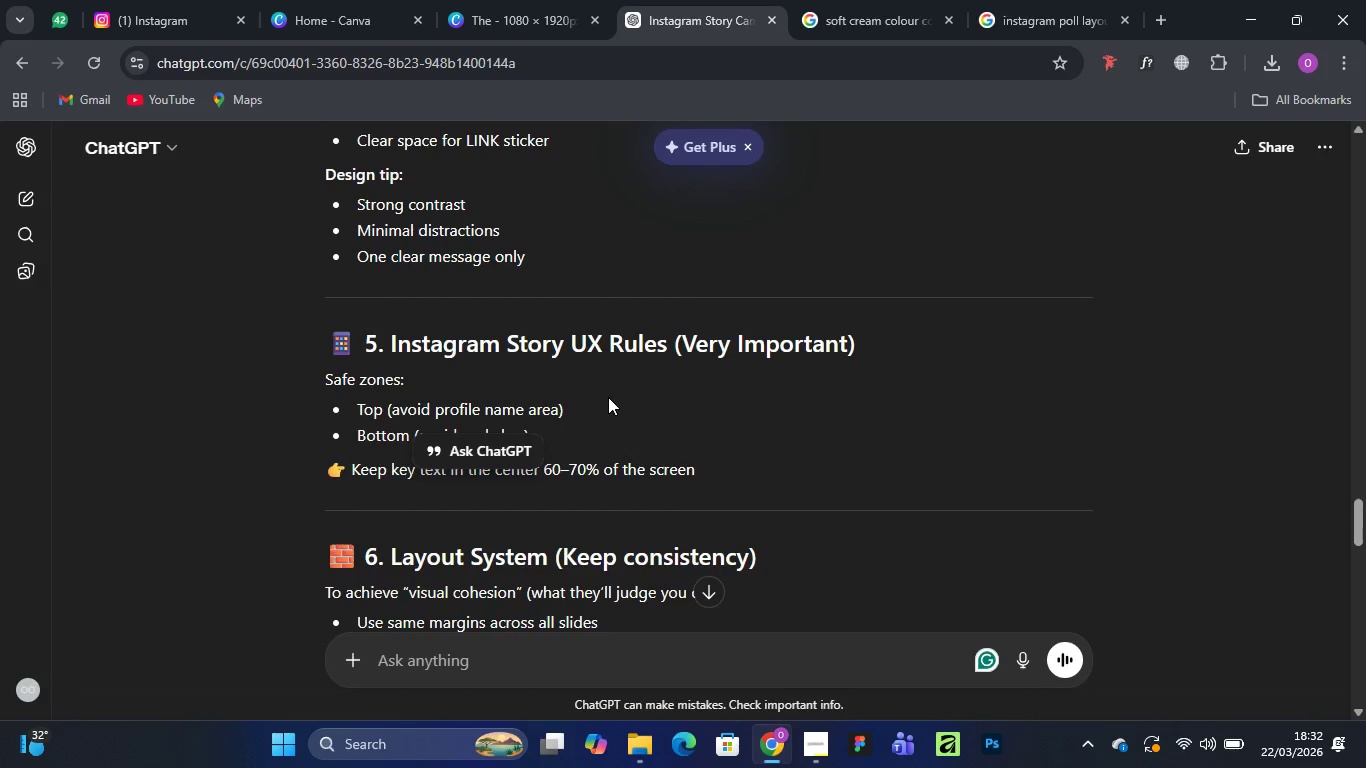 
scroll: coordinate [608, 397], scroll_direction: up, amount: 4.0
 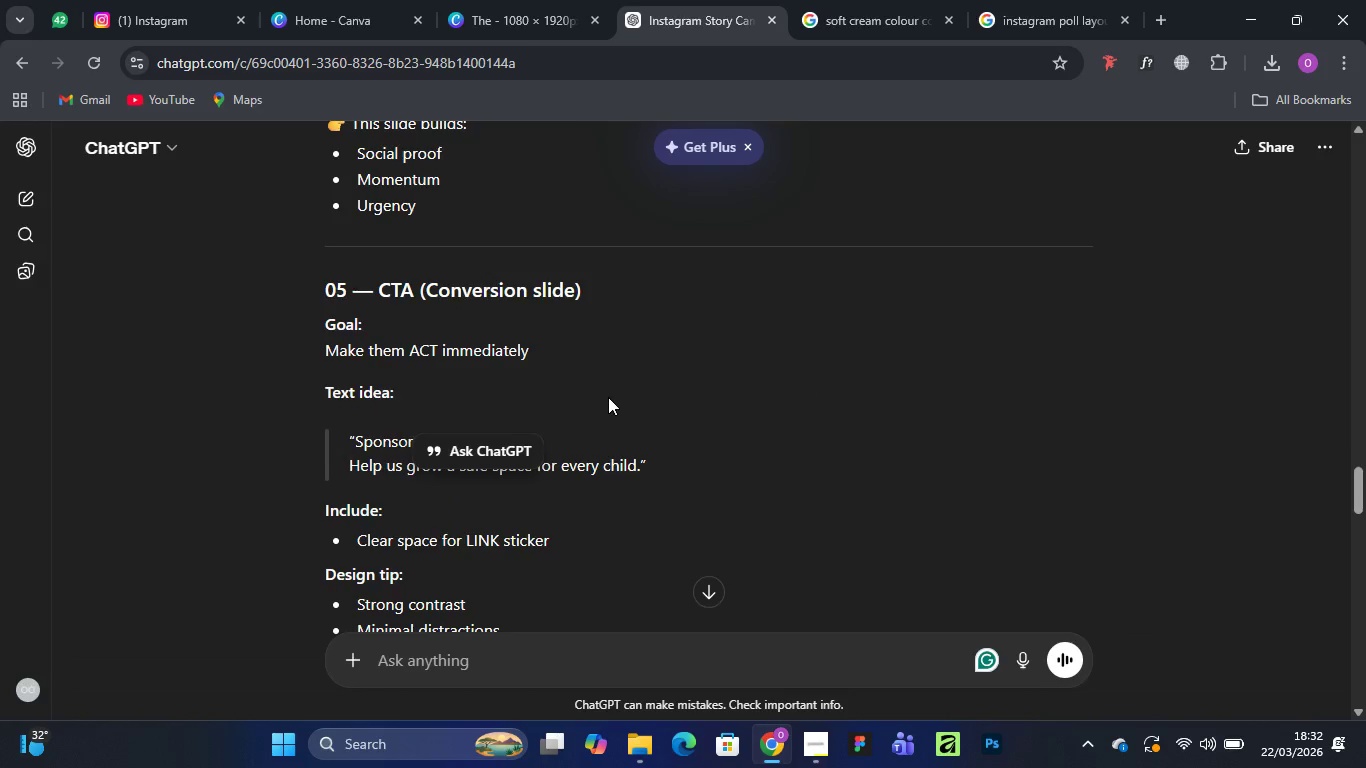 
scroll: coordinate [608, 397], scroll_direction: down, amount: 3.0
 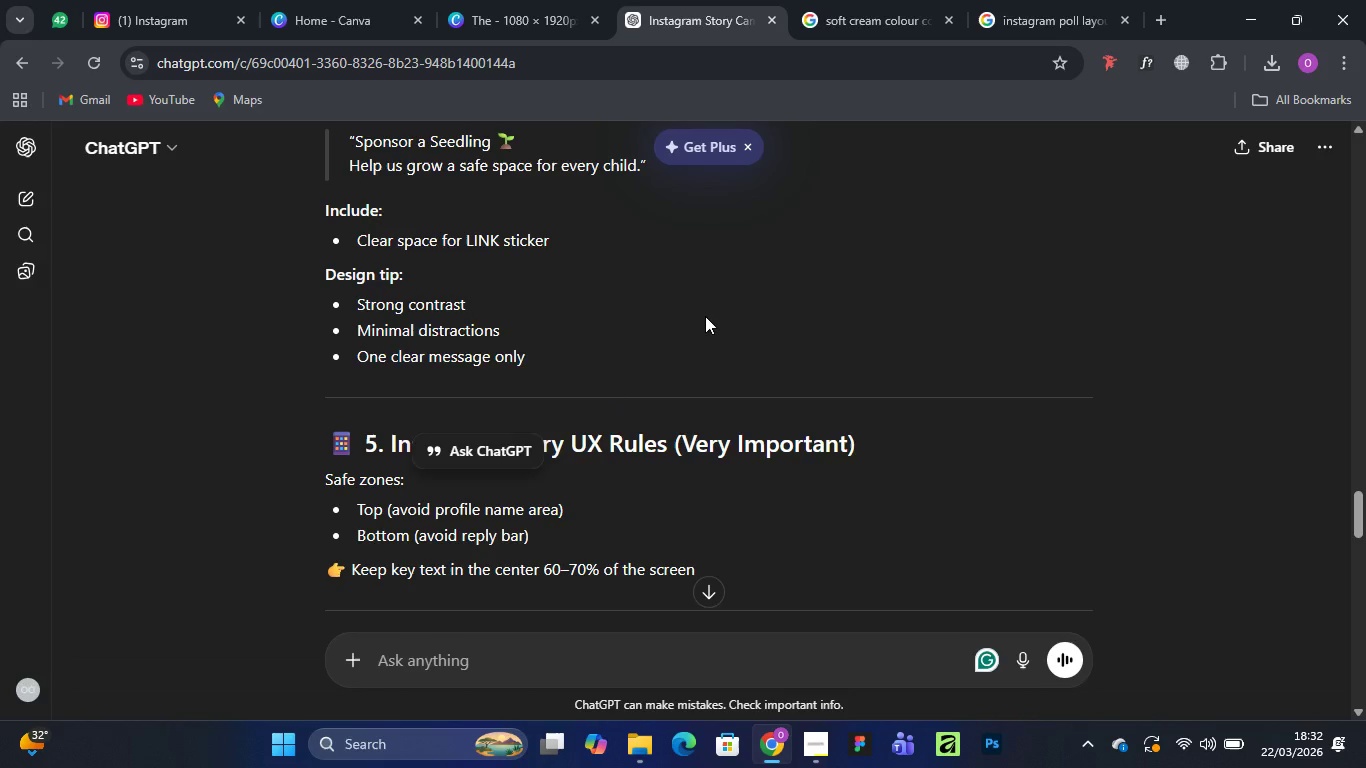 
scroll: coordinate [705, 316], scroll_direction: up, amount: 1.0
 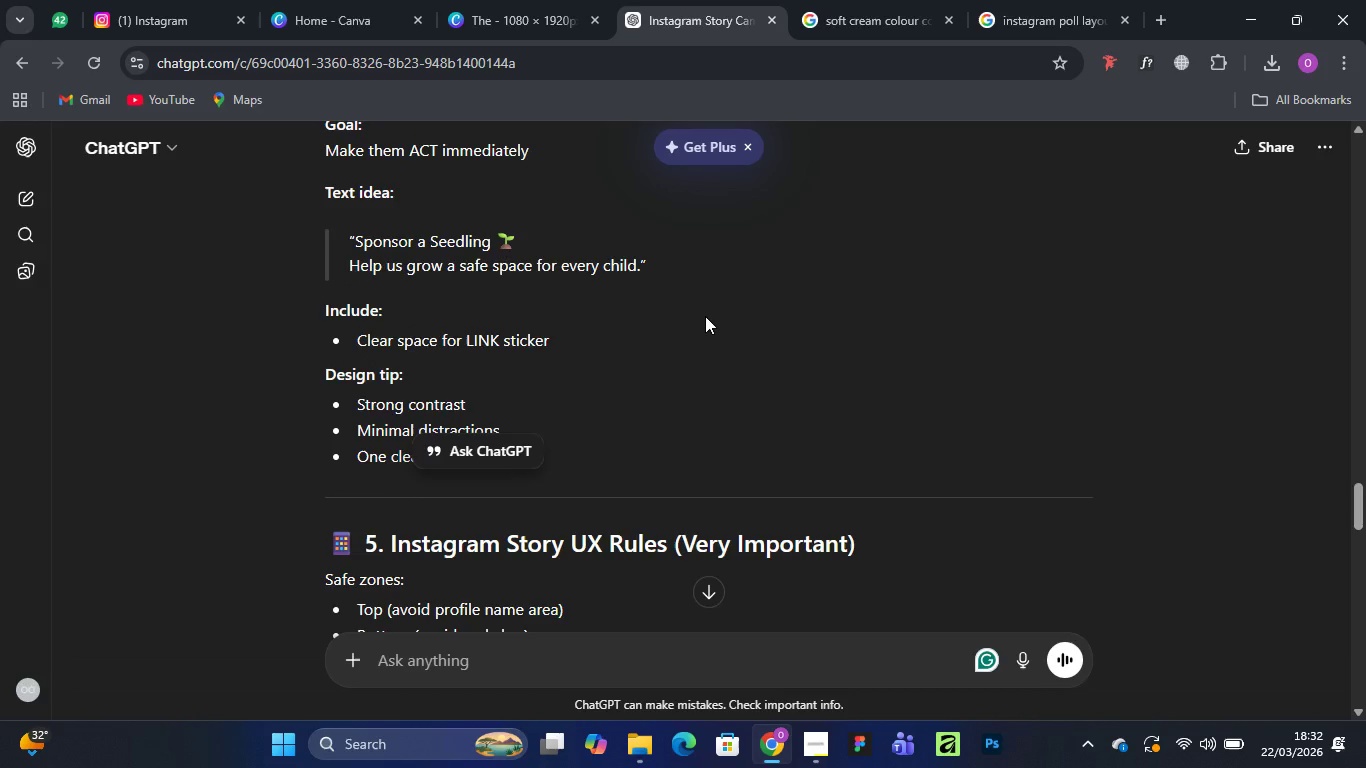 
scroll: coordinate [705, 316], scroll_direction: down, amount: 1.0
 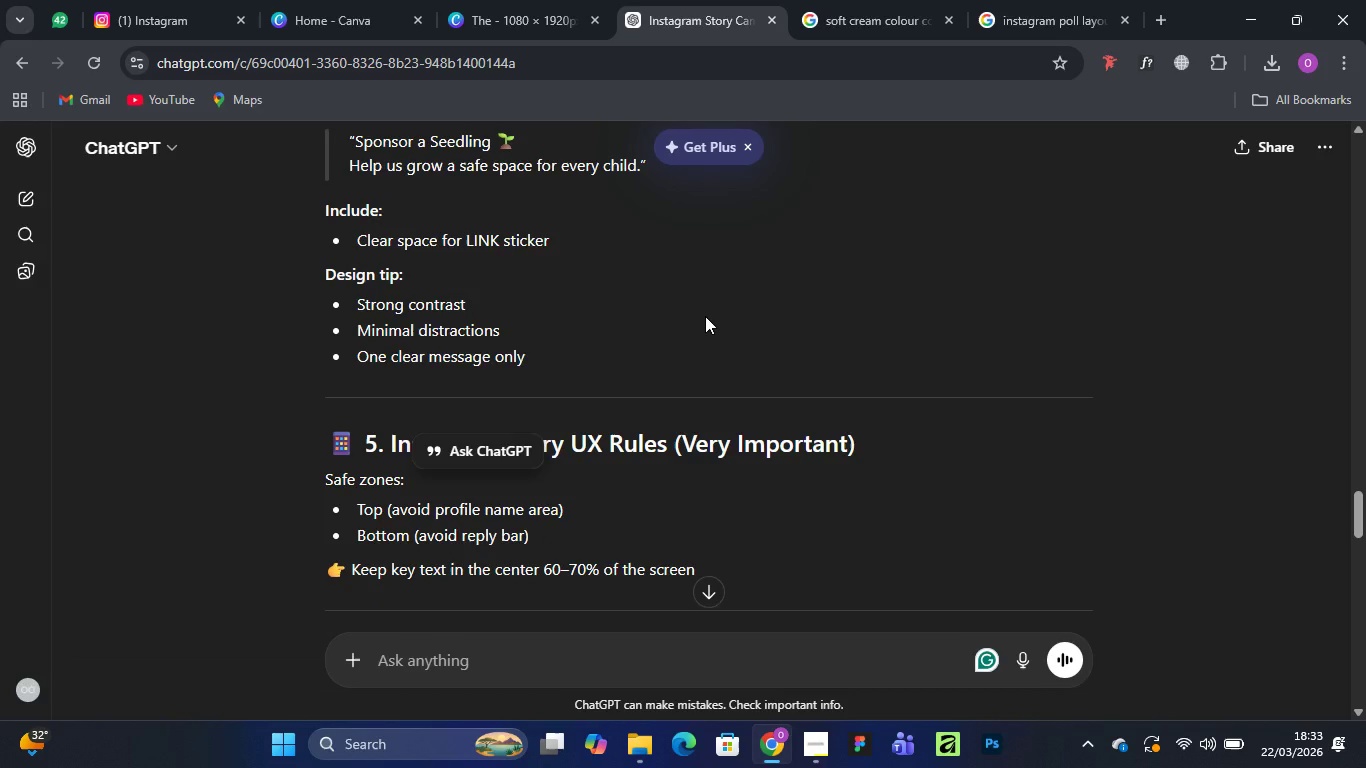 
wait(10.59)
 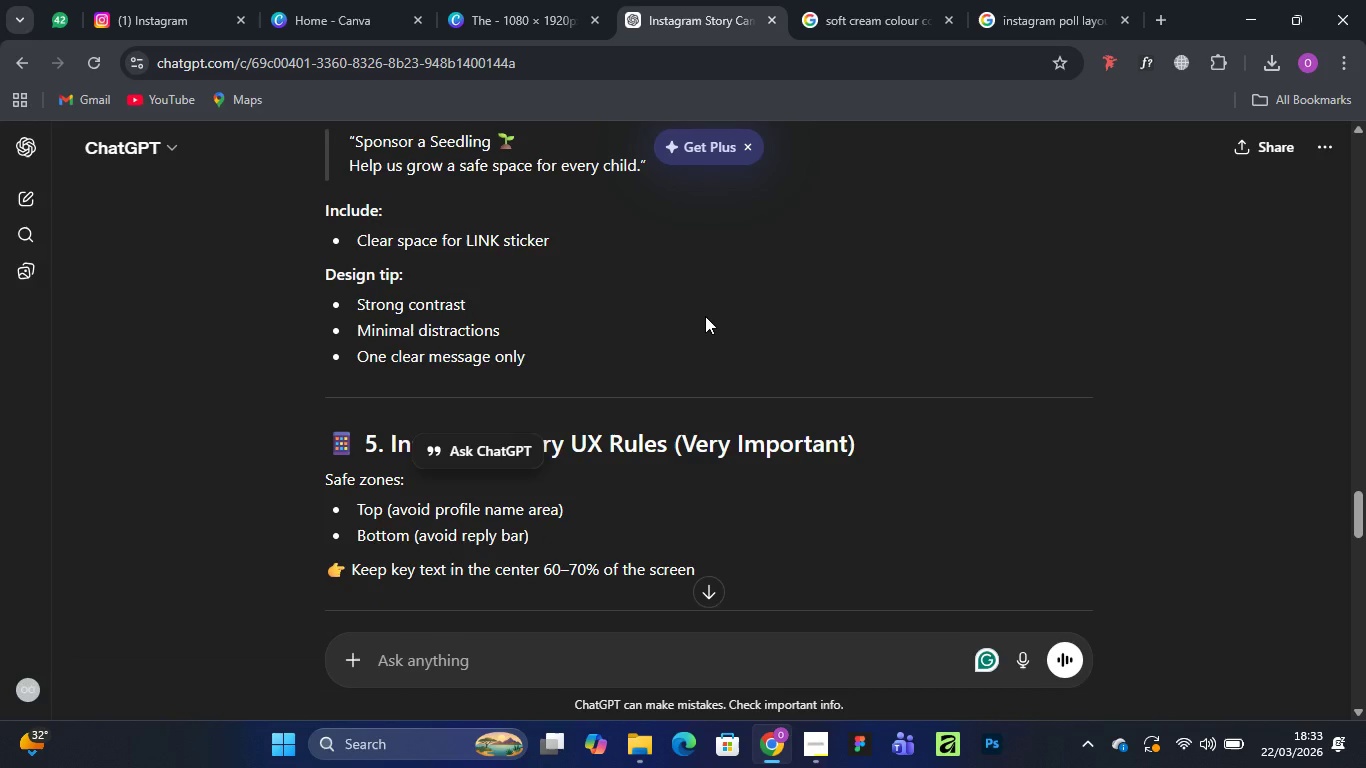 
scroll: coordinate [705, 316], scroll_direction: down, amount: 4.0
 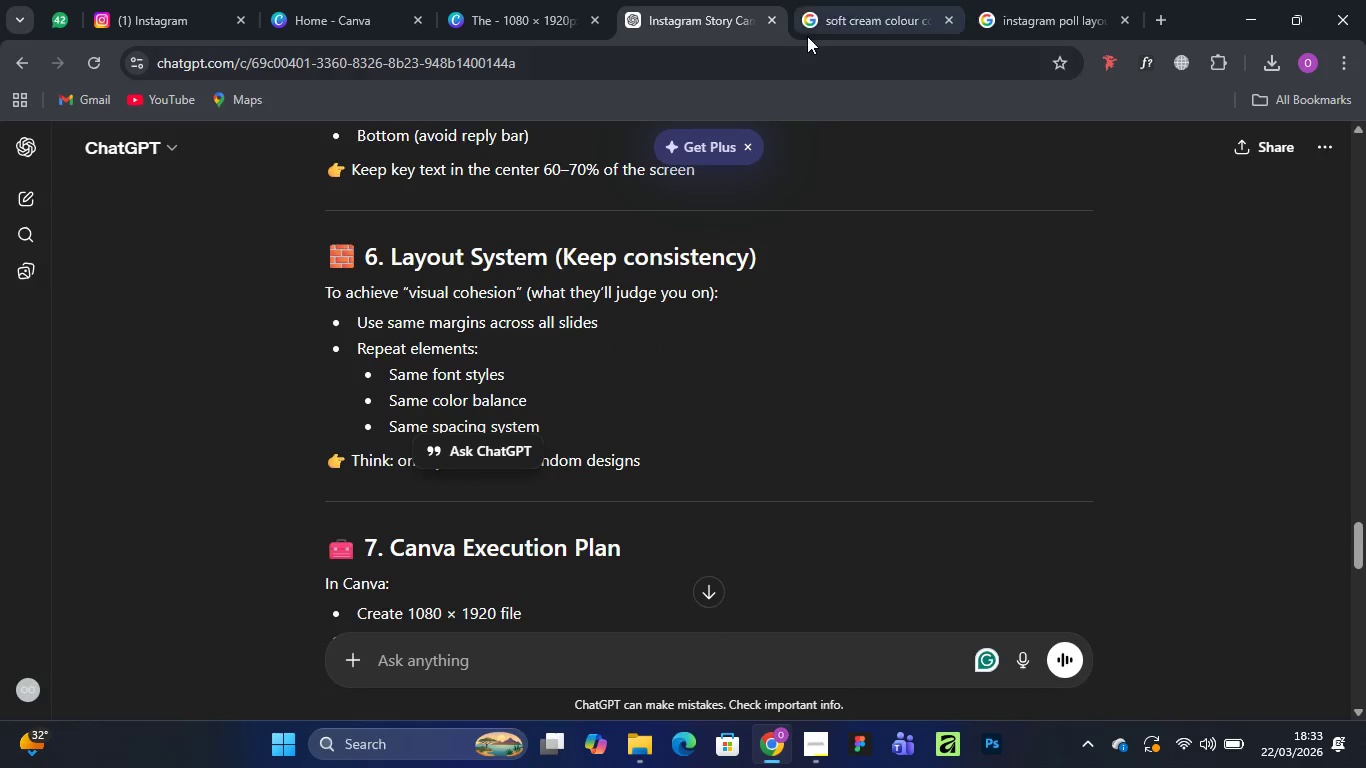 
mouse_move([845, 19])
 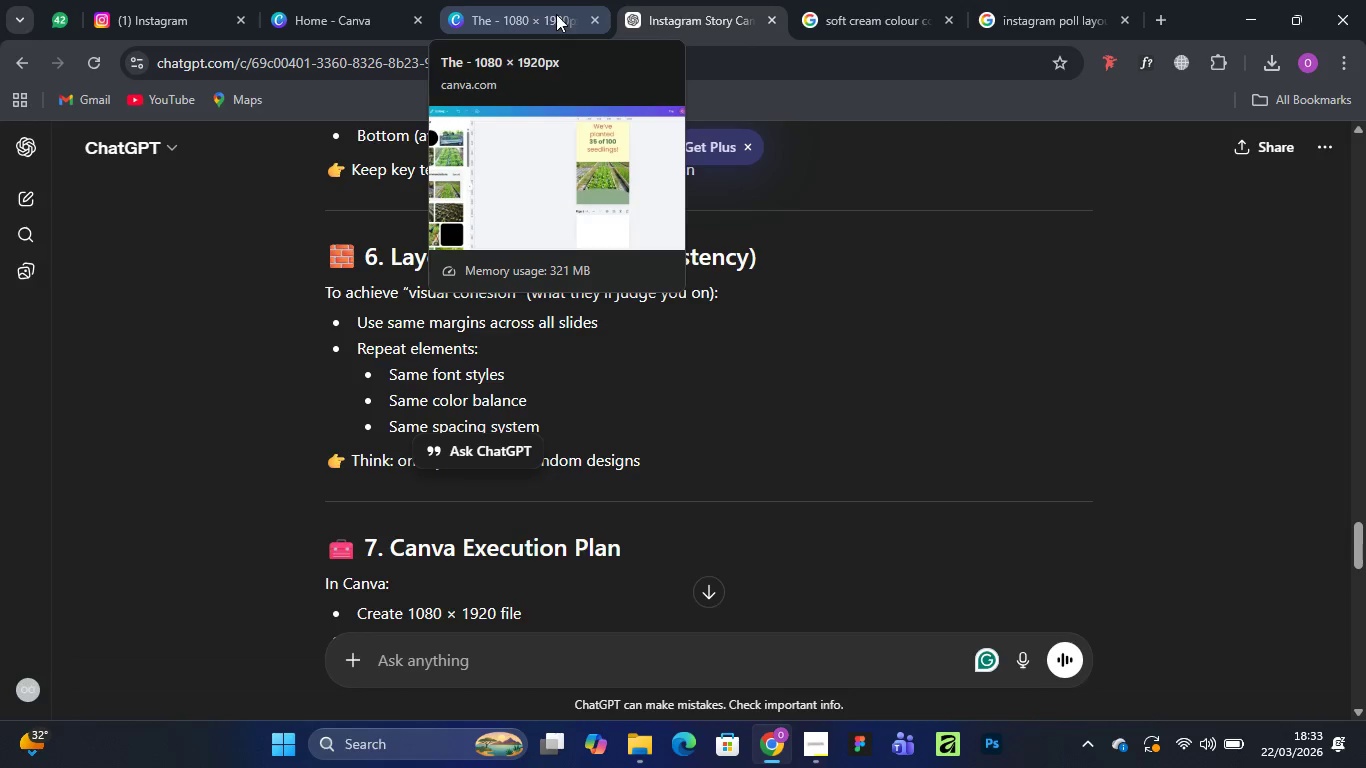 
left_click([545, 15])
 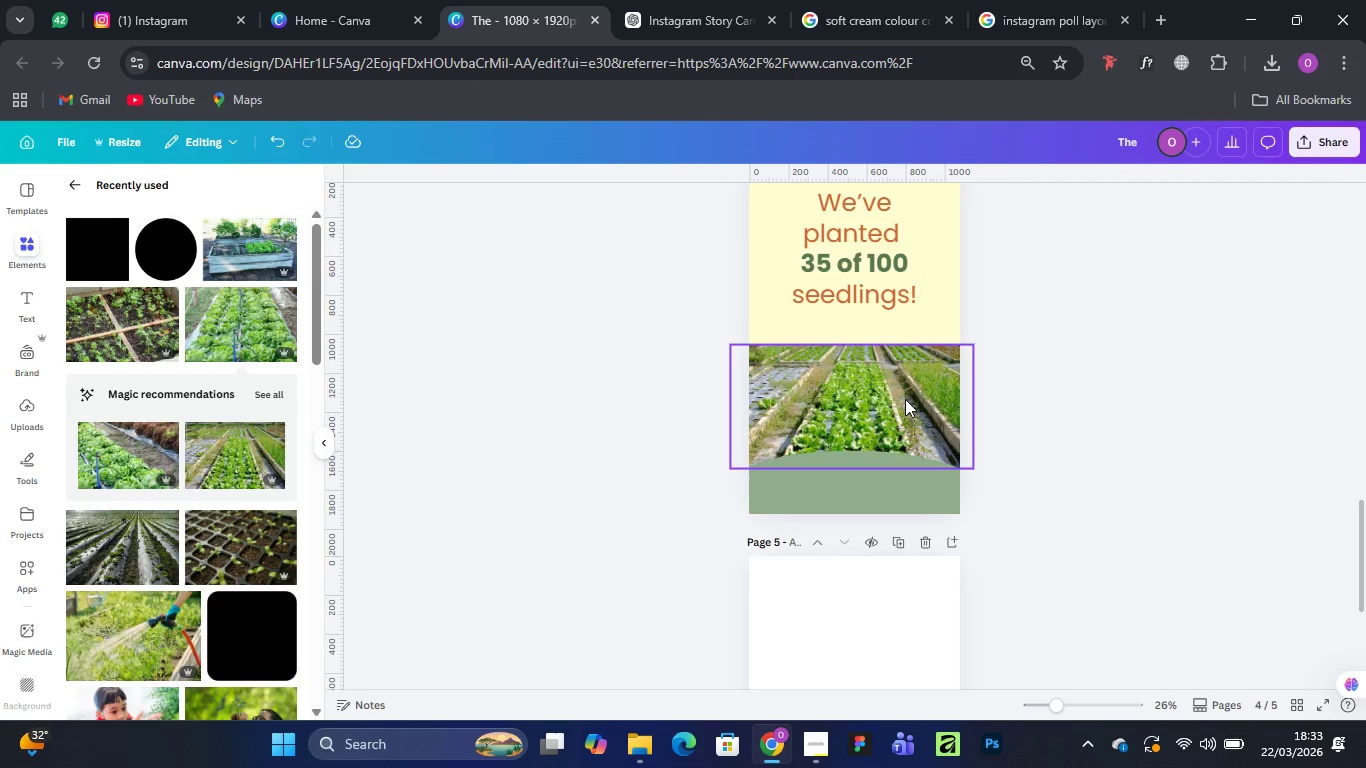 
scroll: coordinate [904, 398], scroll_direction: up, amount: 9.0
 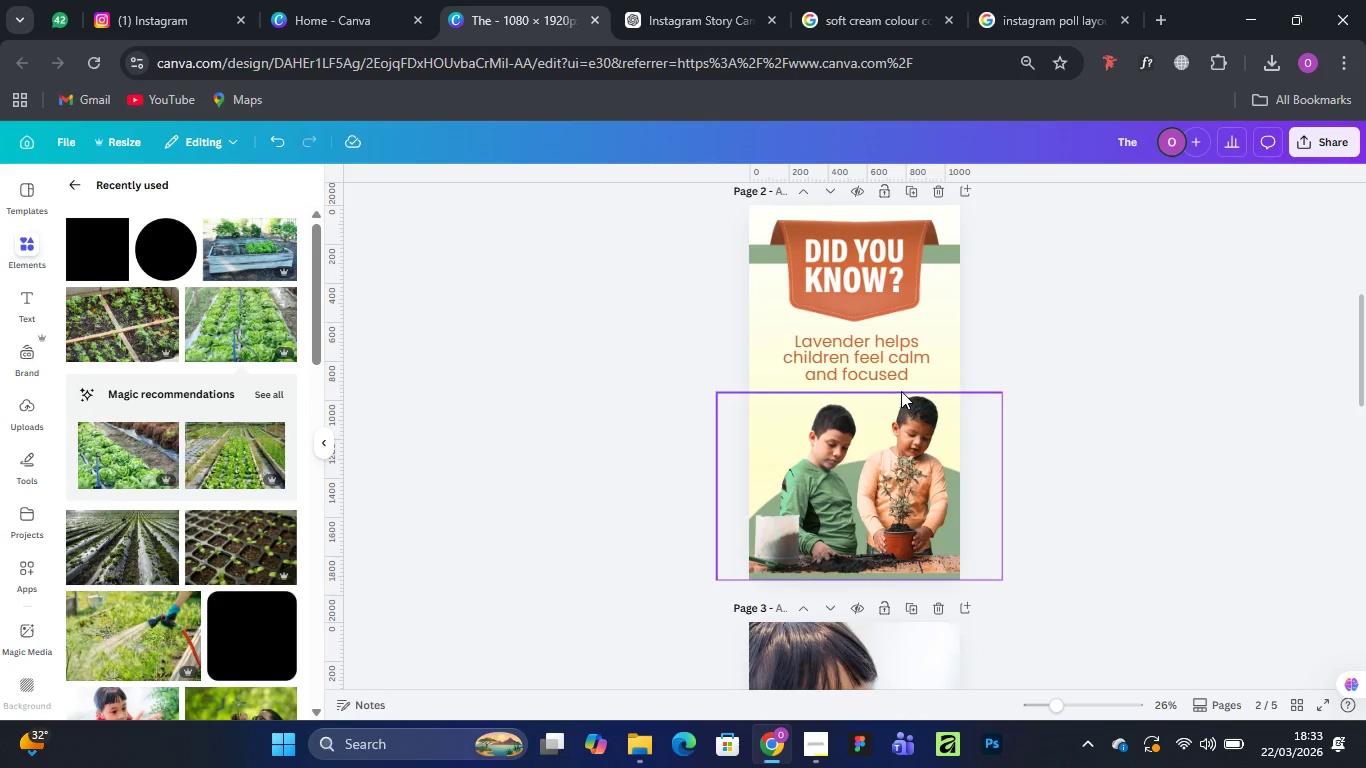 
scroll: coordinate [900, 385], scroll_direction: down, amount: 14.0
 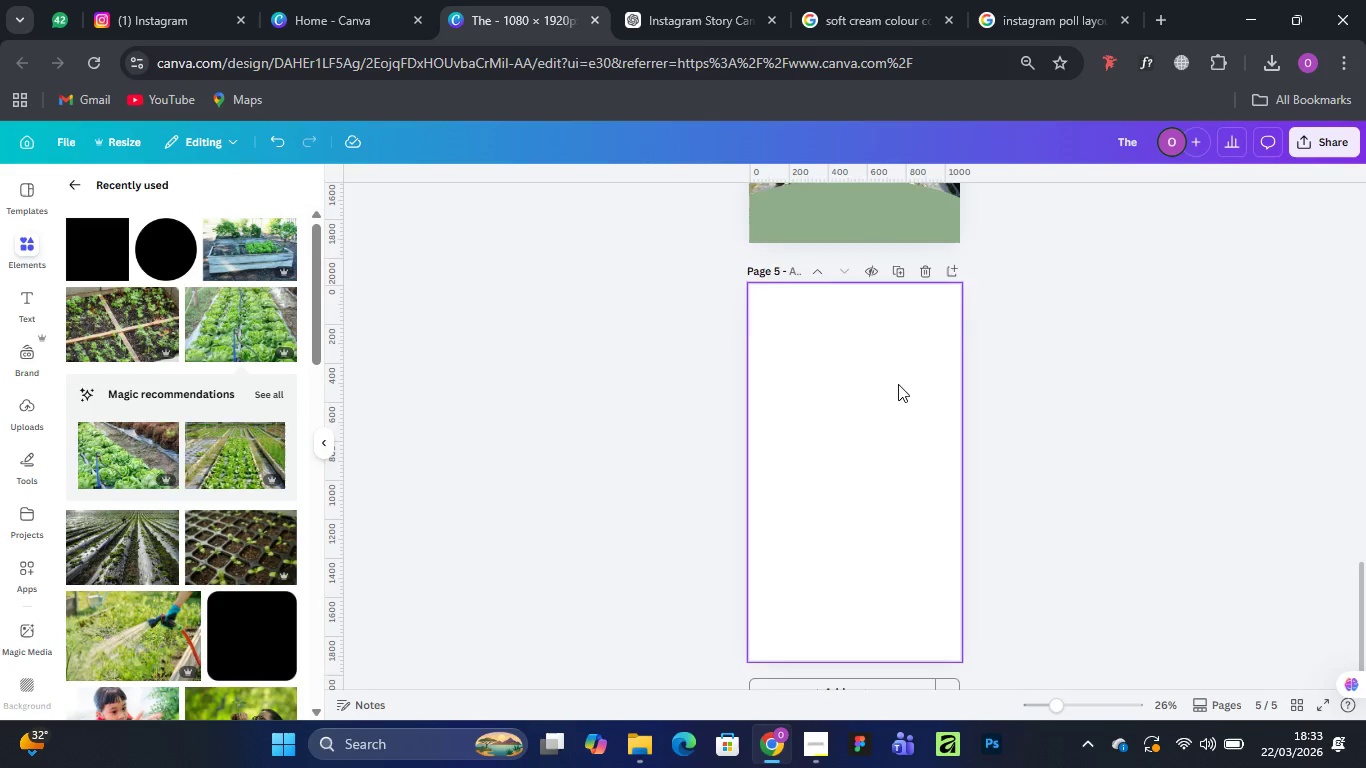 
scroll: coordinate [898, 384], scroll_direction: up, amount: 1.0
 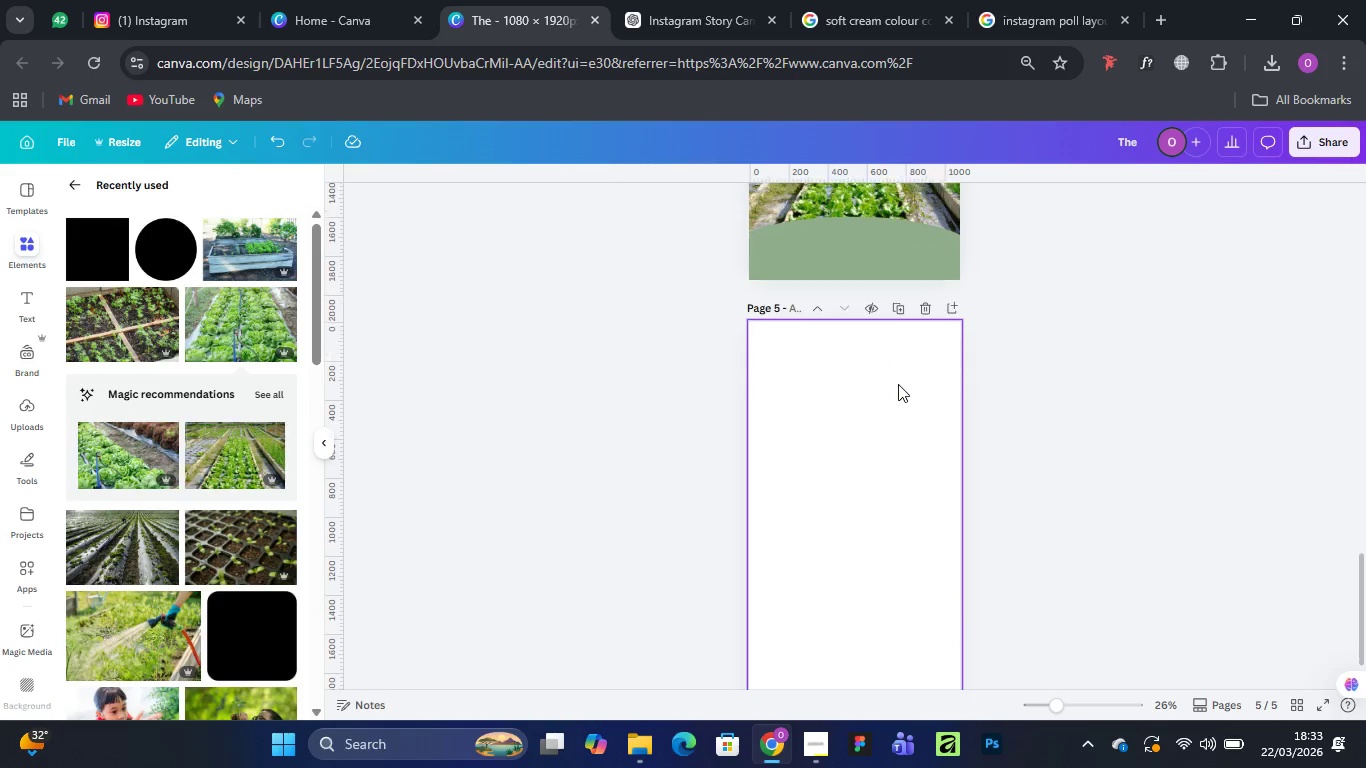 
scroll: coordinate [142, 598], scroll_direction: down, amount: 7.0
 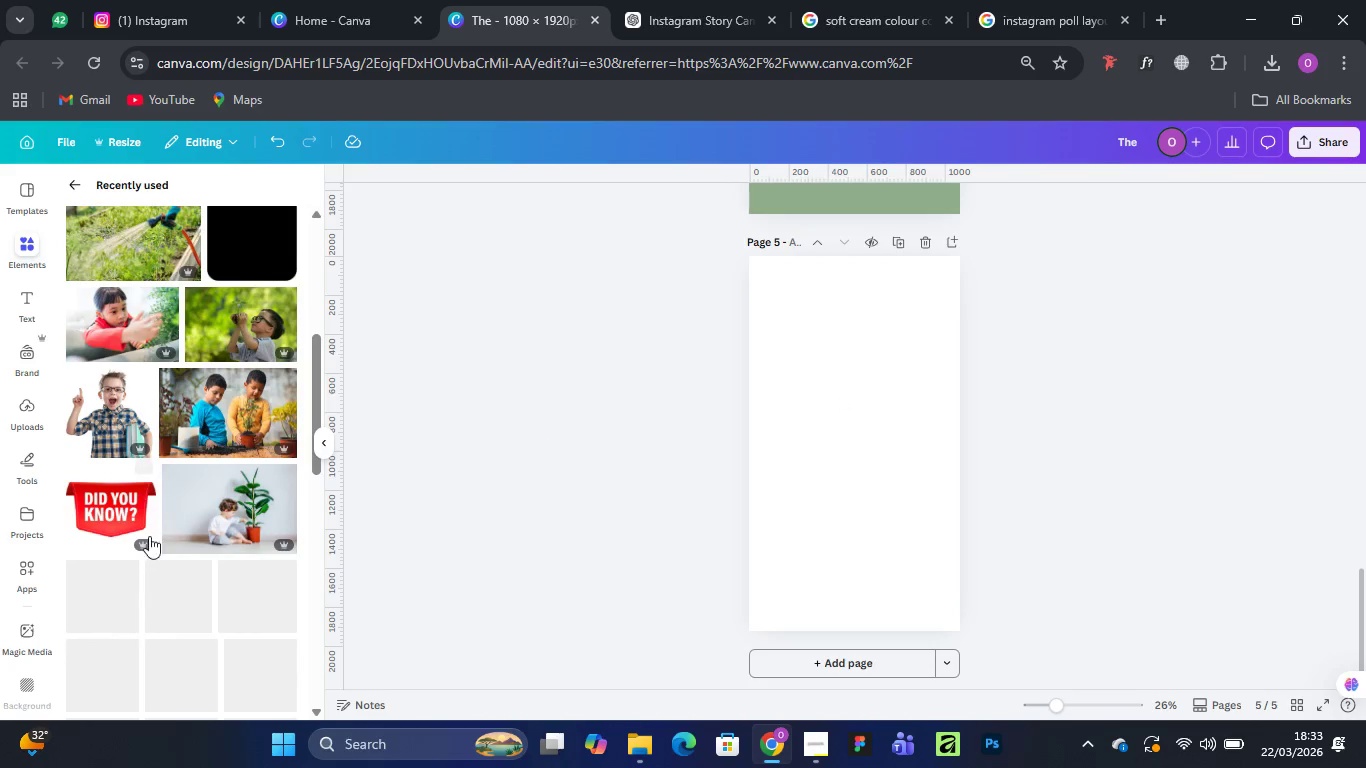 
mouse_move([169, 513])
 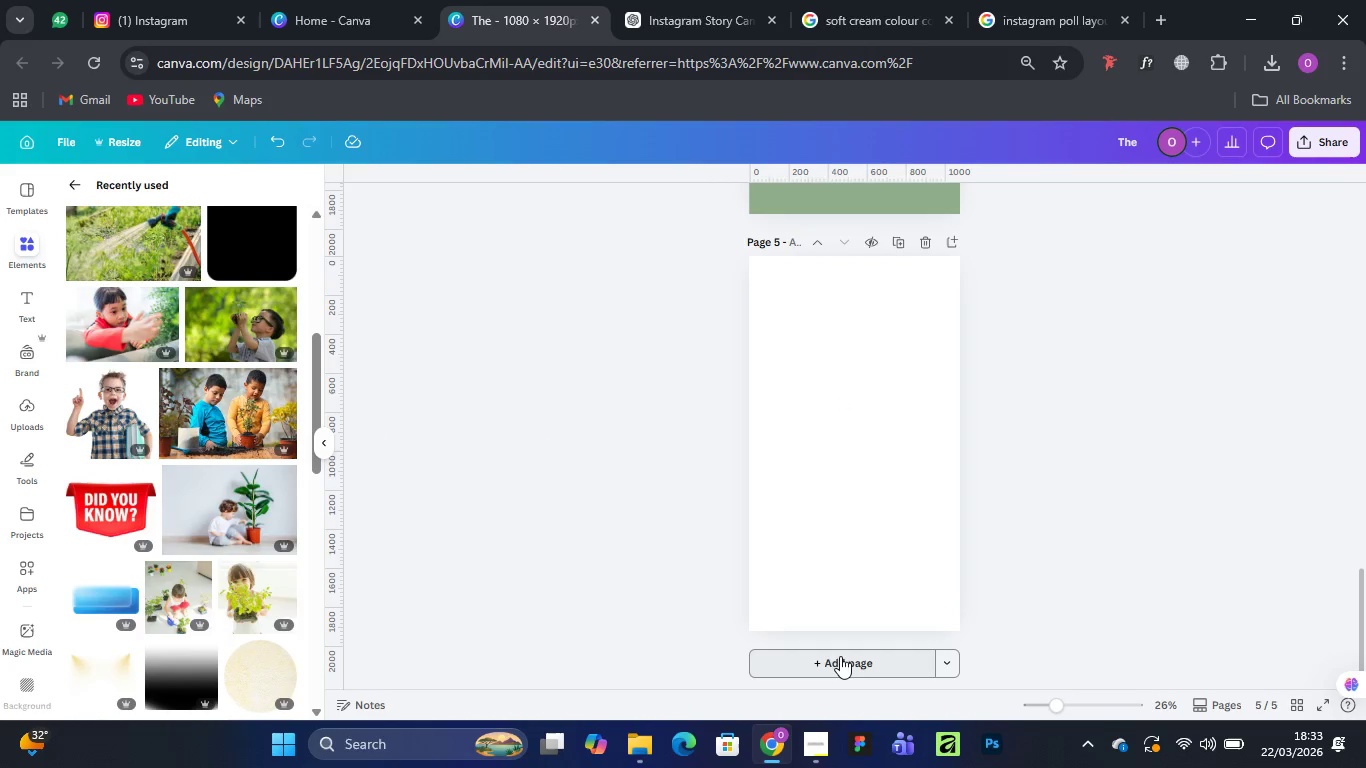 
left_click([820, 742])